 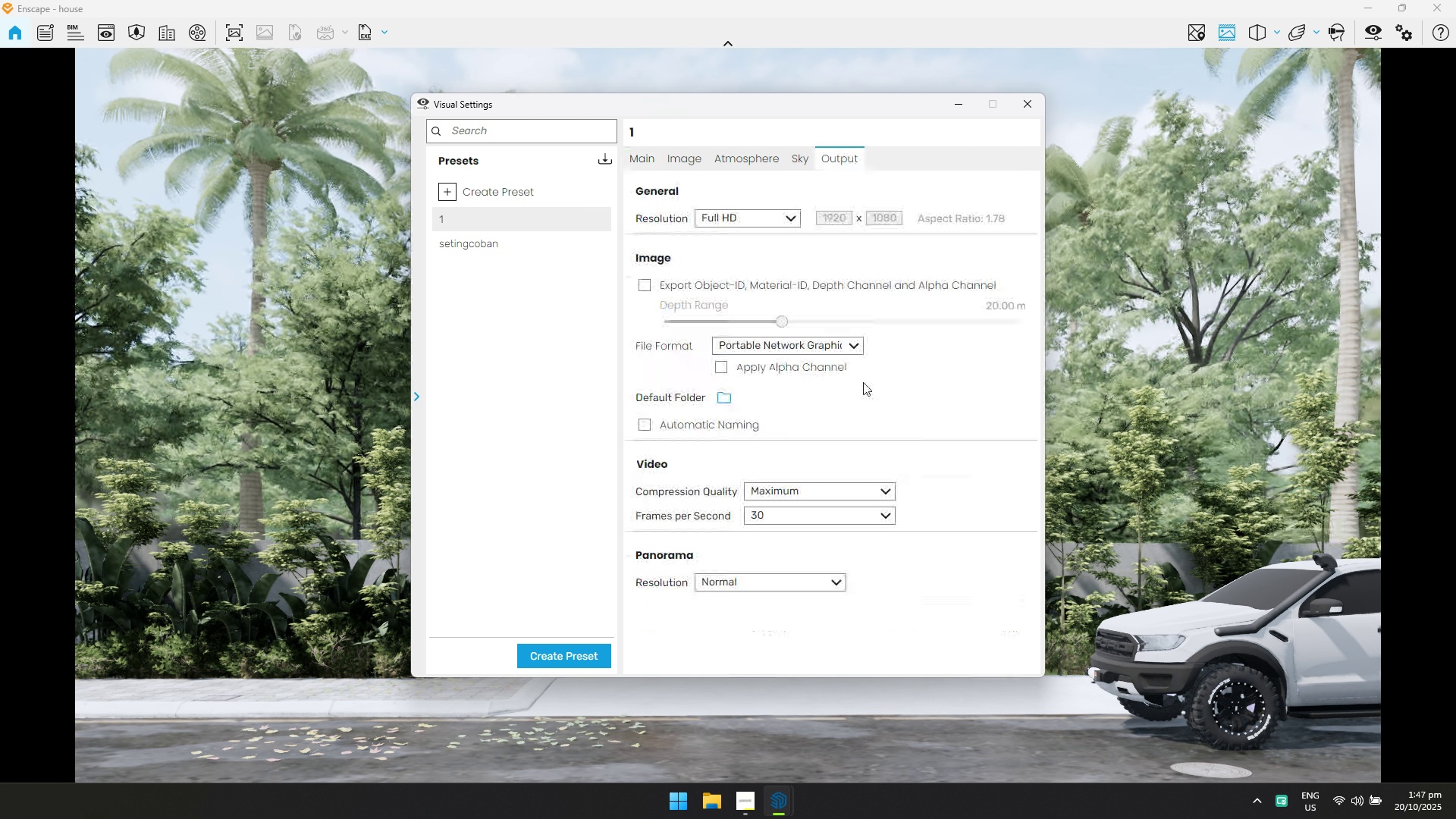 
left_click([794, 167])
 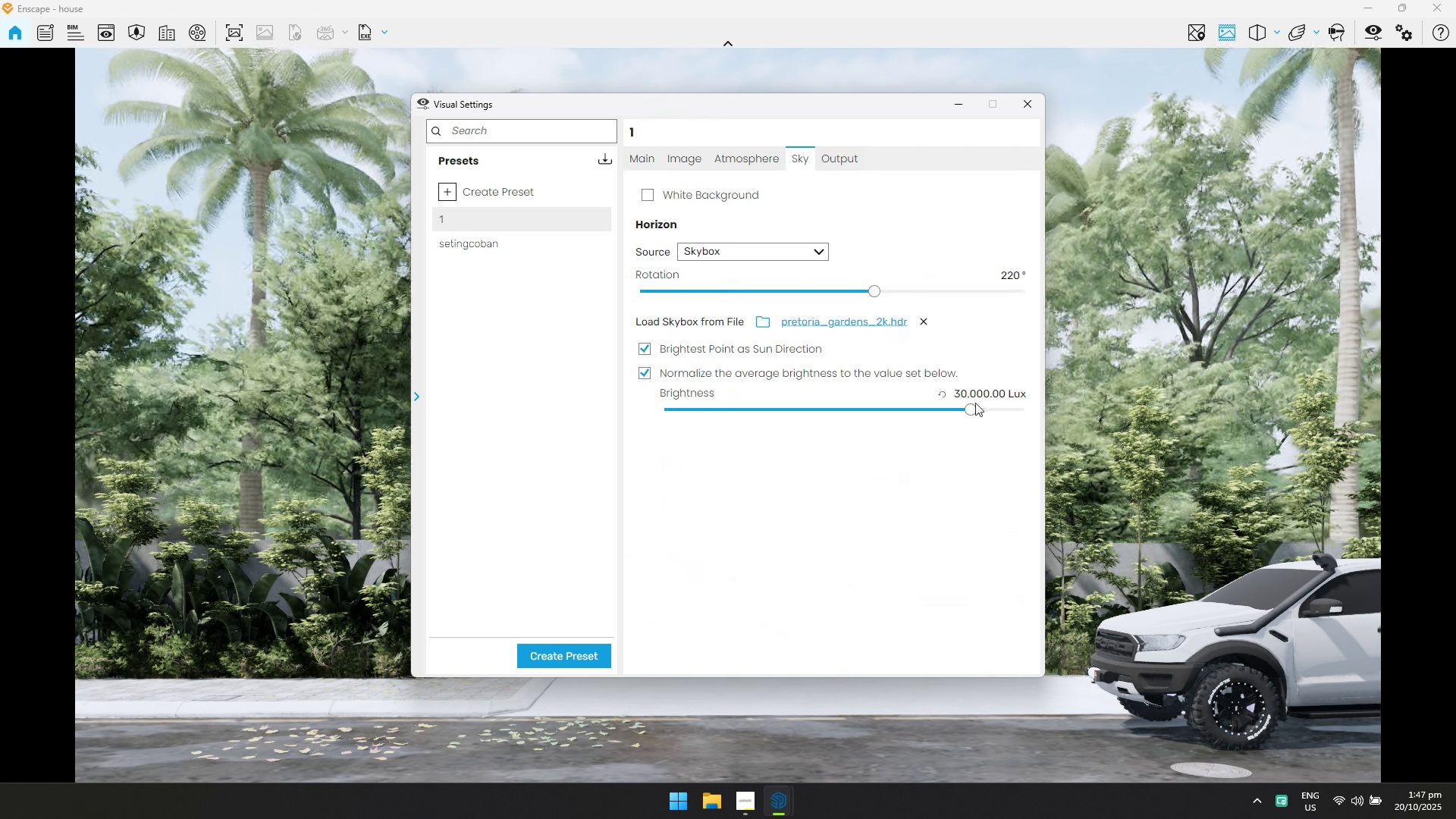 
left_click([977, 398])
 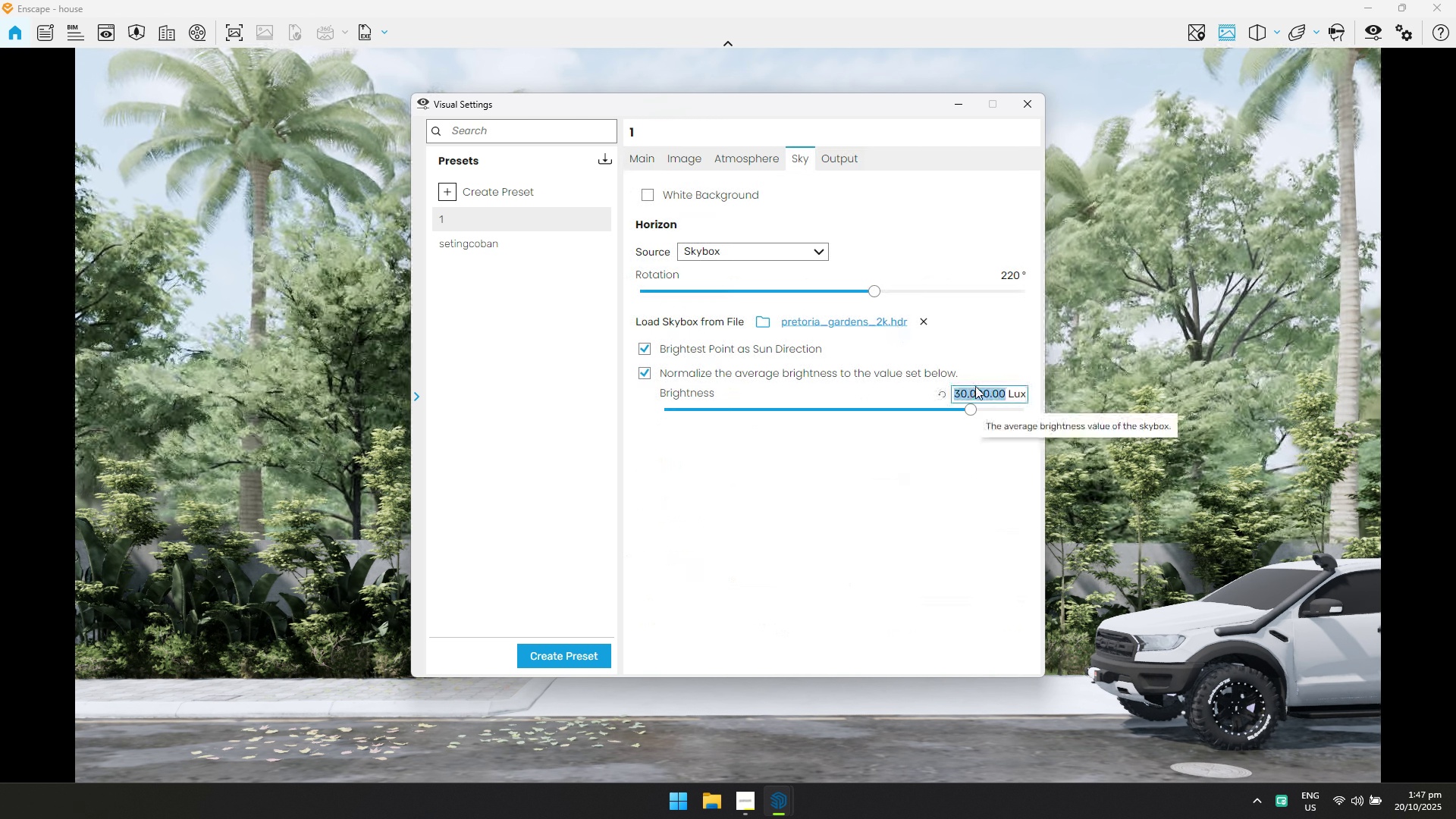 
key(Control+ControlLeft)
 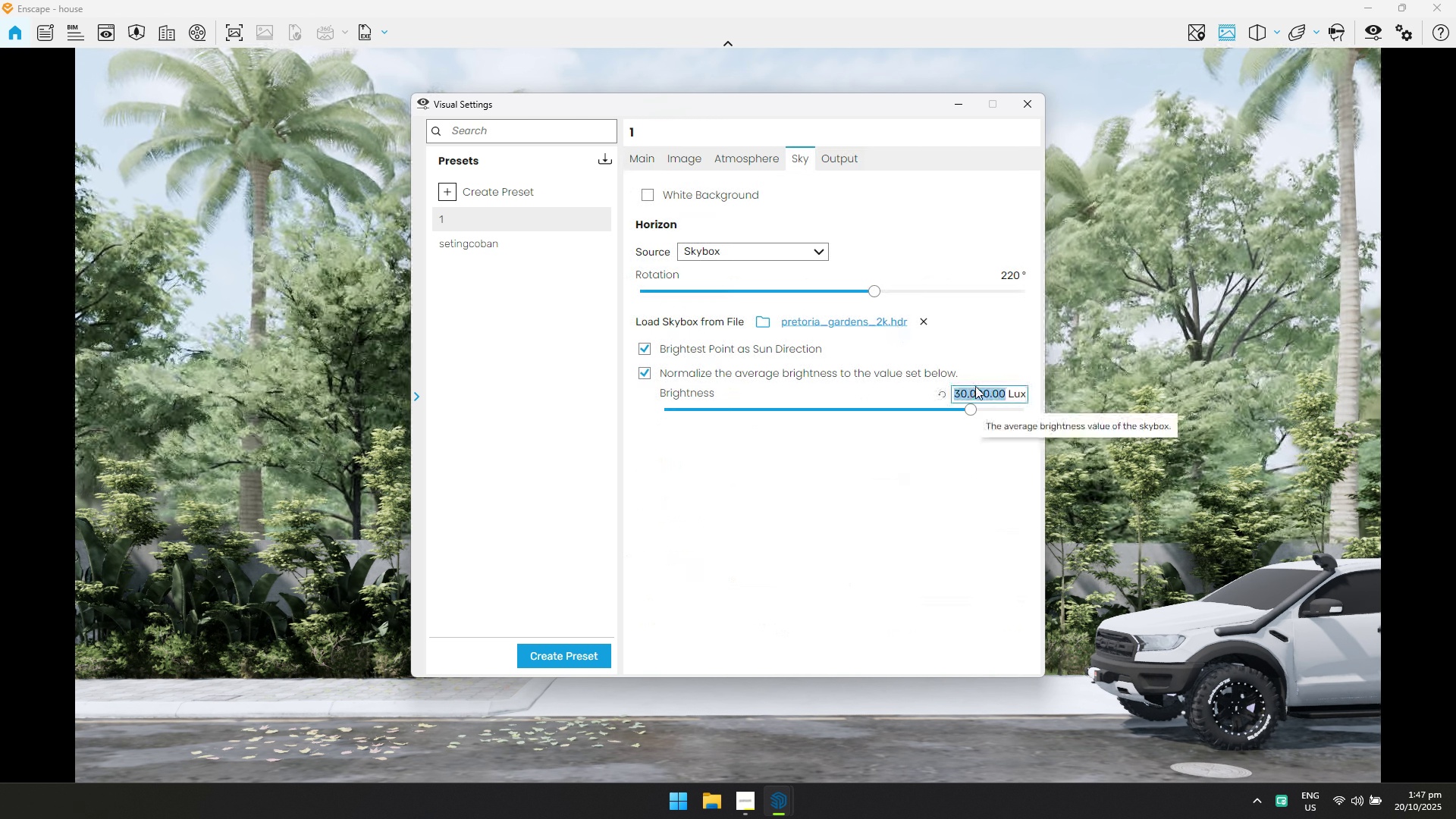 
key(Control+A)
 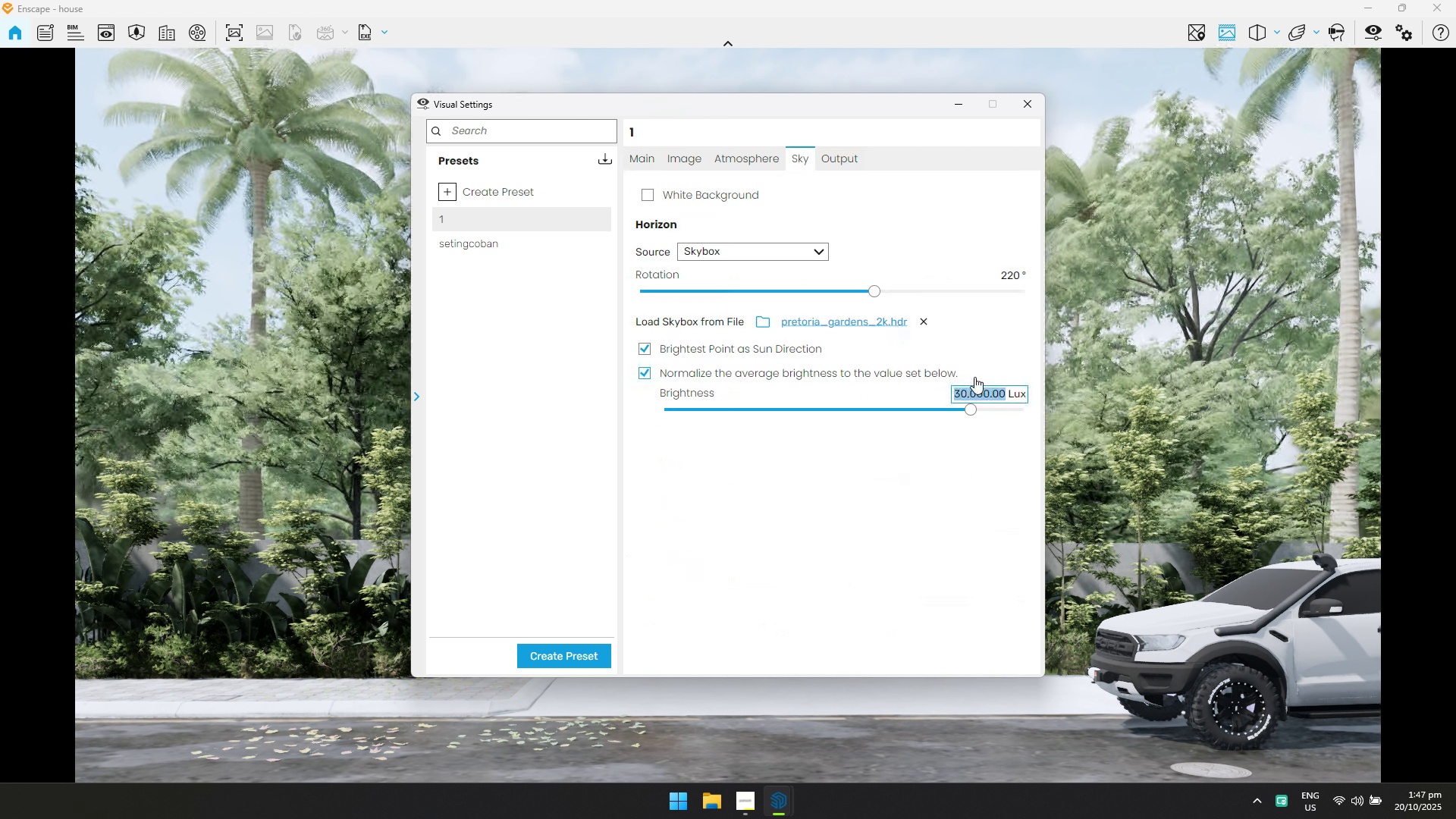 
type(200000)
 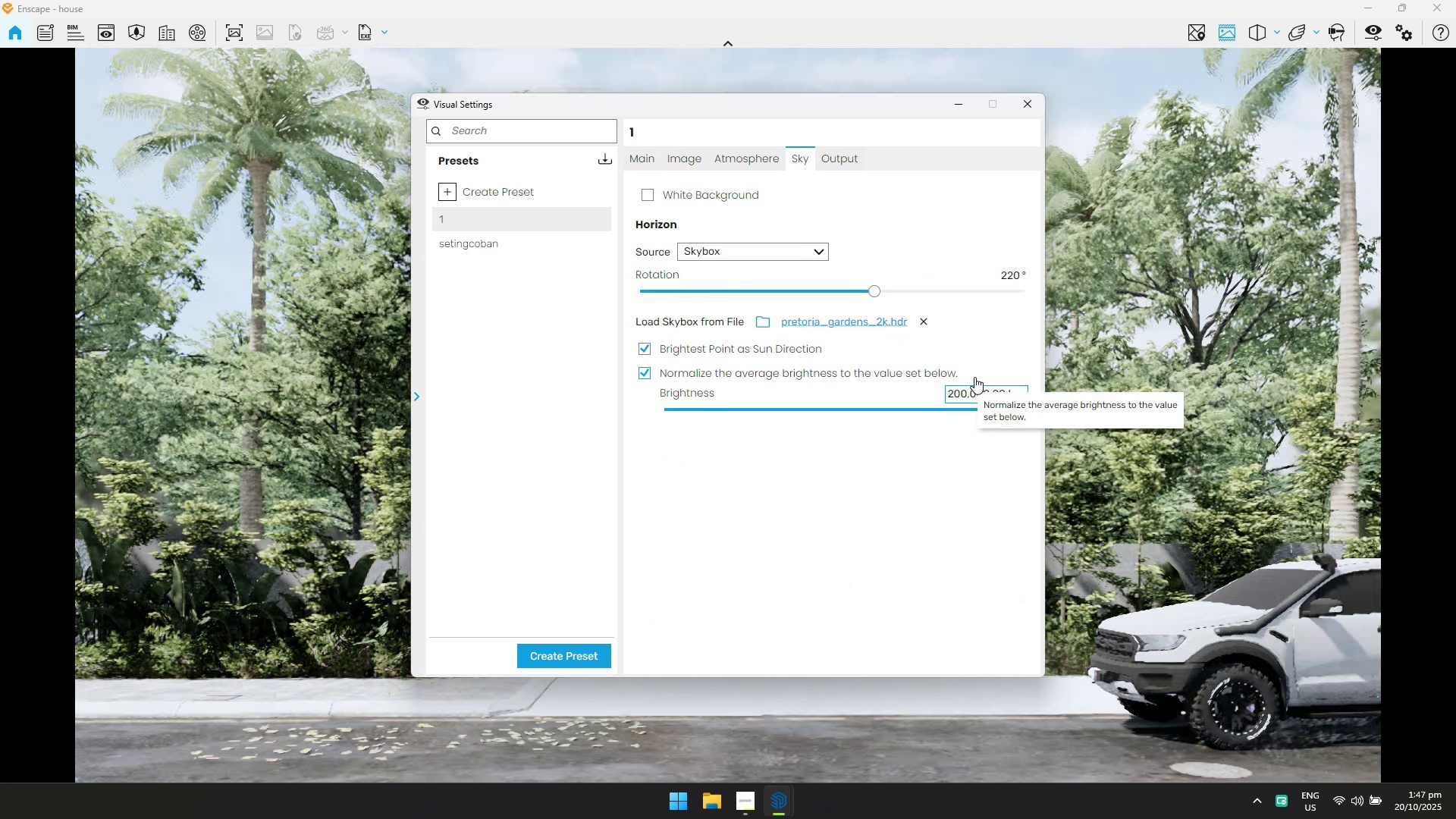 
key(Enter)
 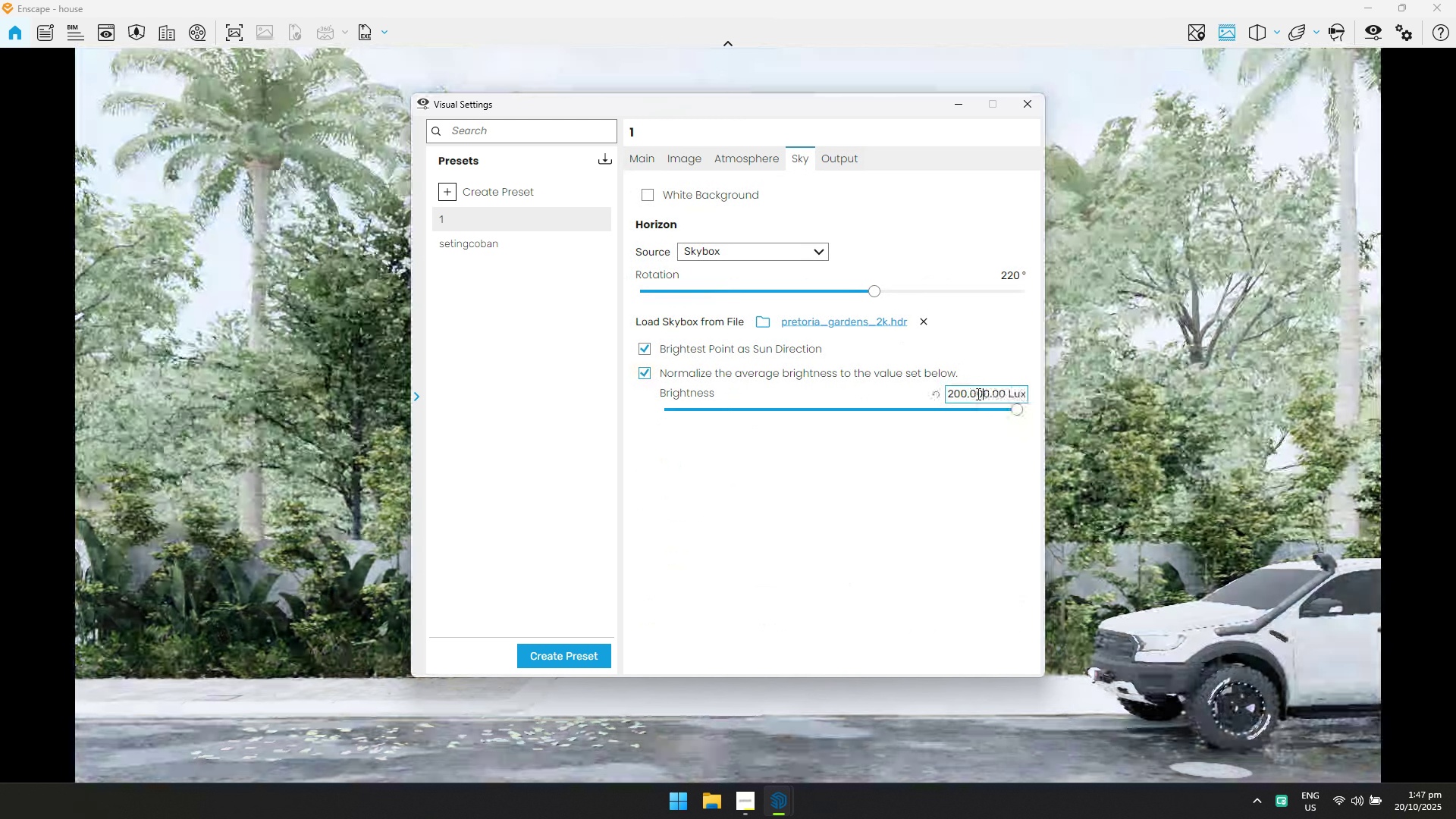 
key(Control+ControlLeft)
 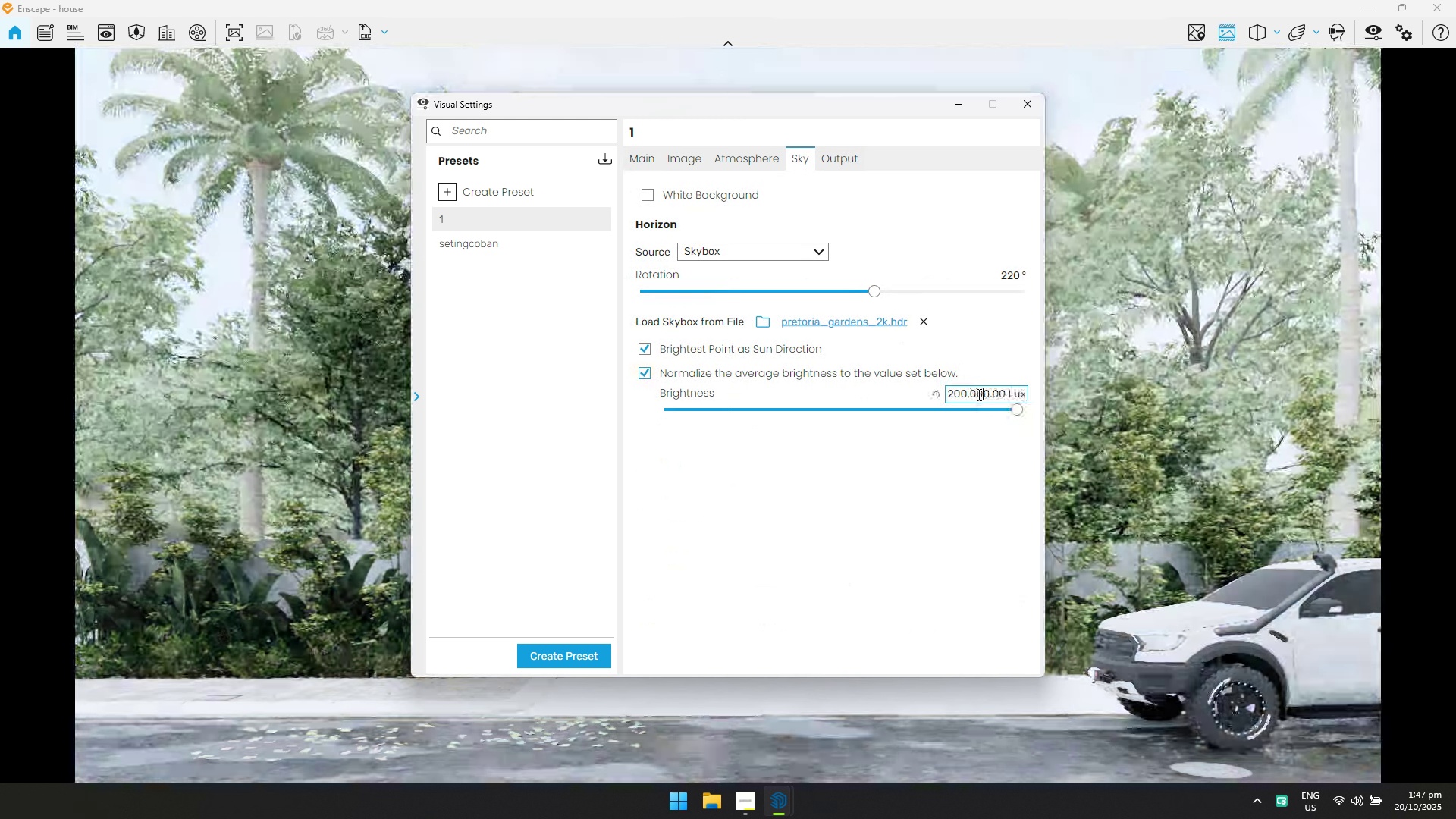 
key(Control+A)
 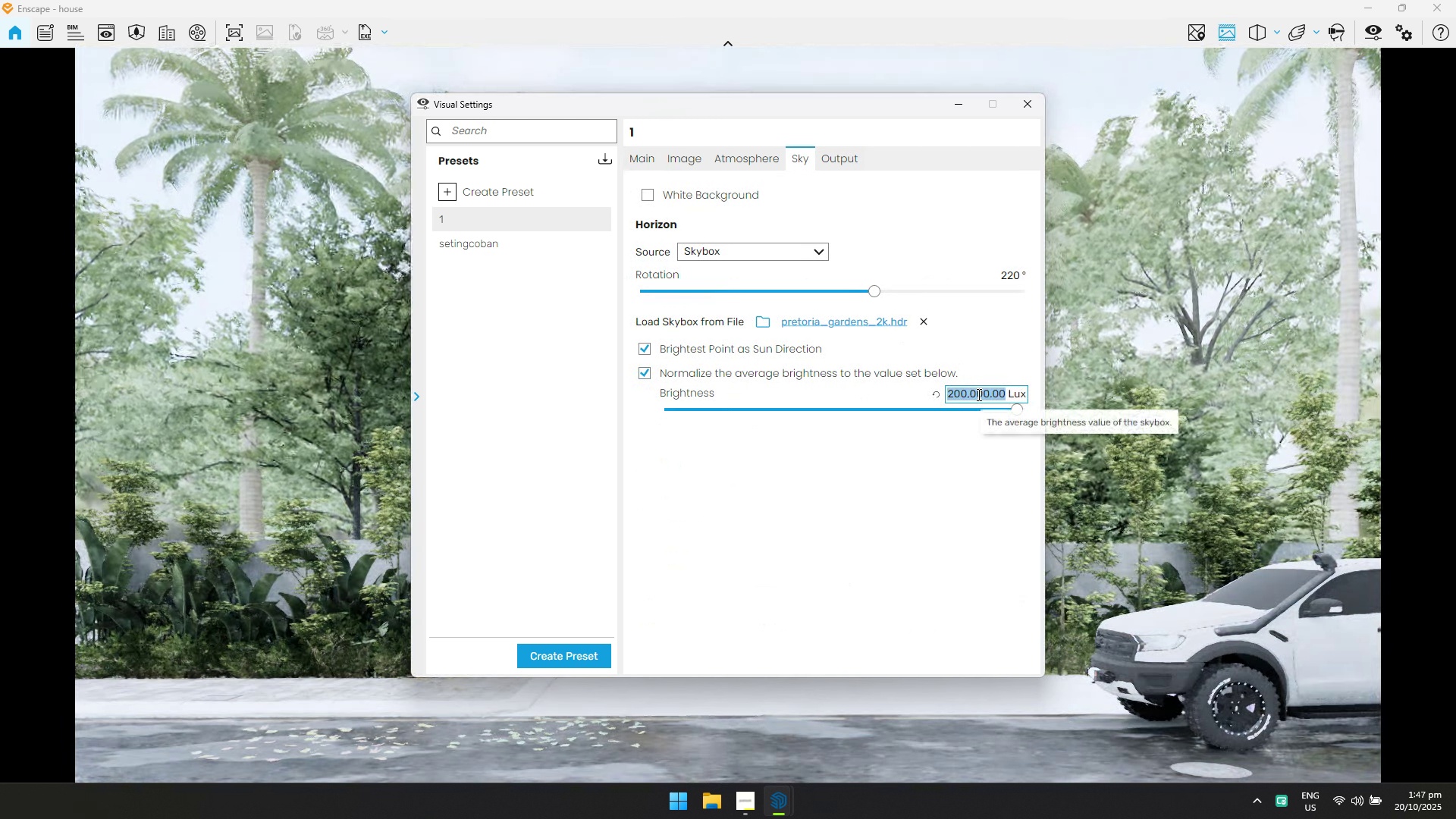 
type(20000)
 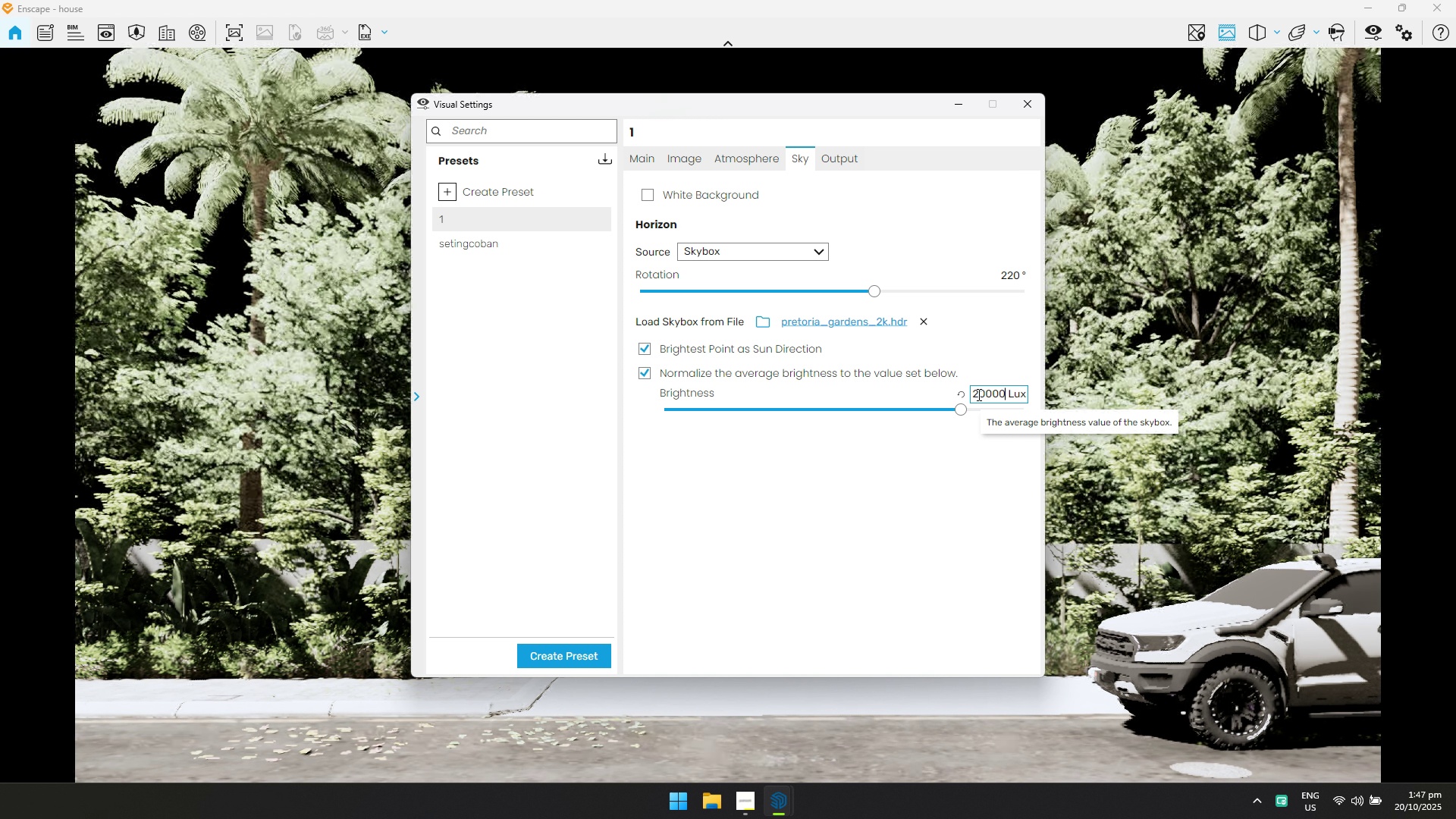 
key(Enter)
 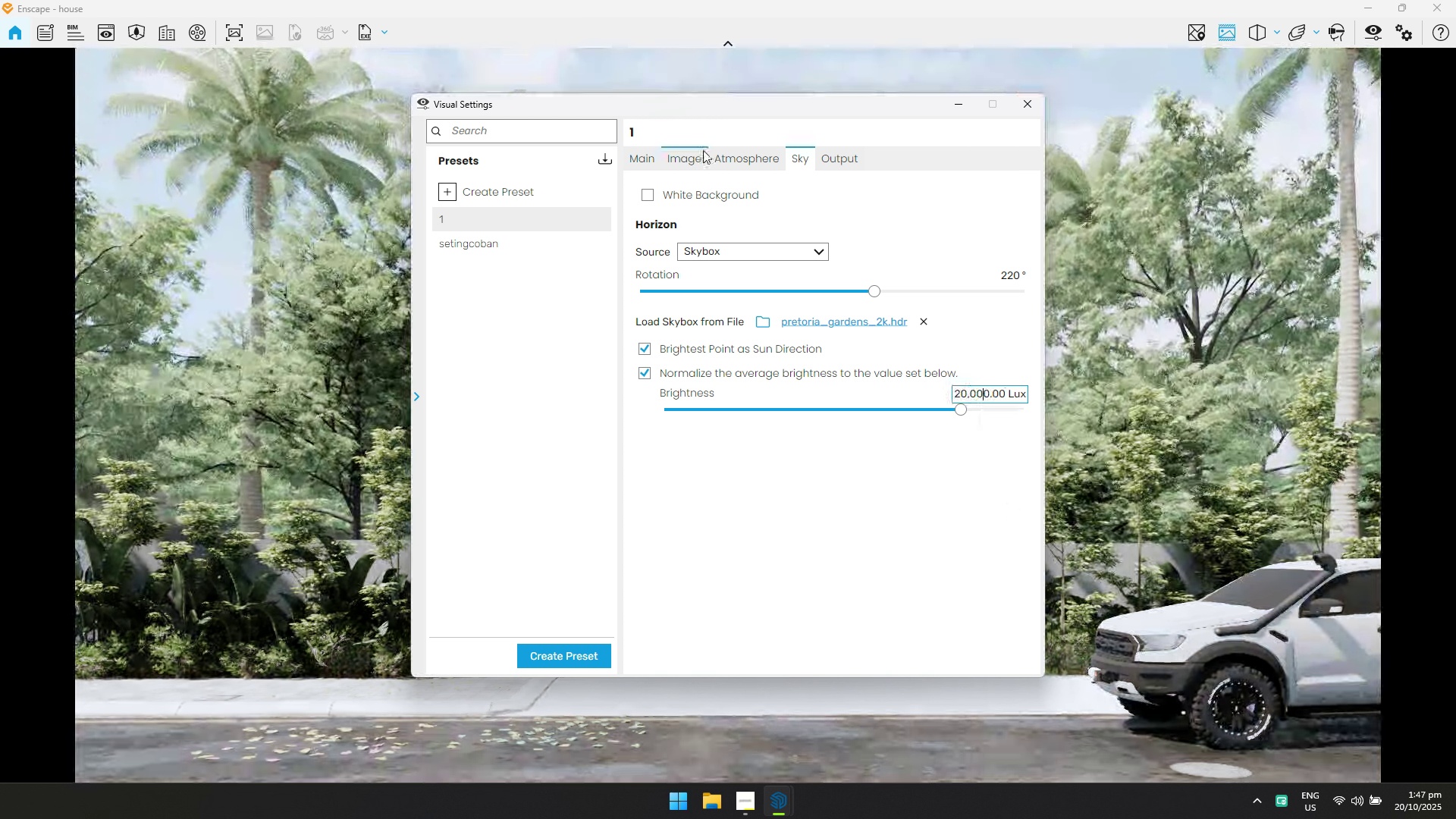 
left_click([646, 162])
 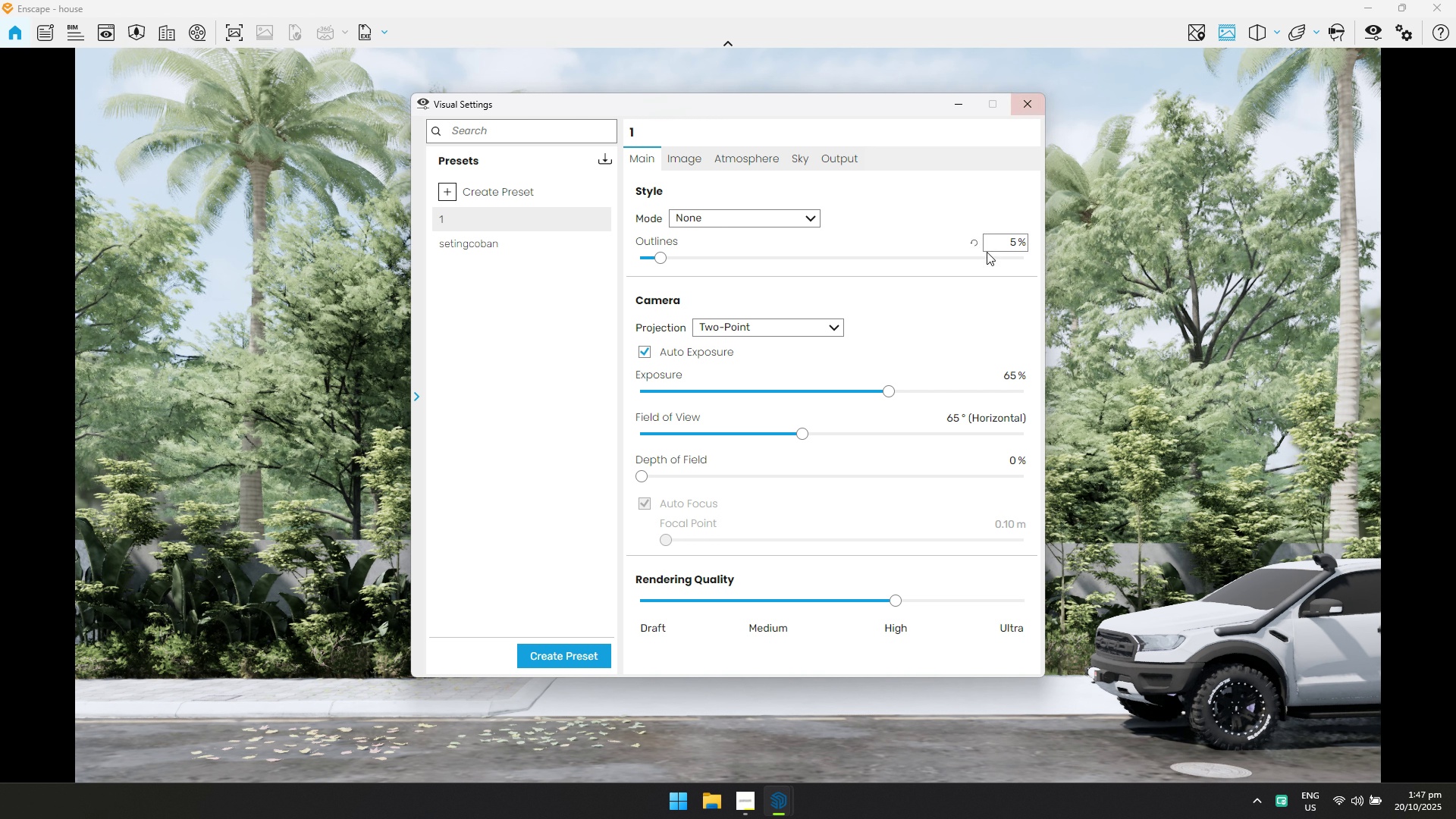 
left_click([1015, 372])
 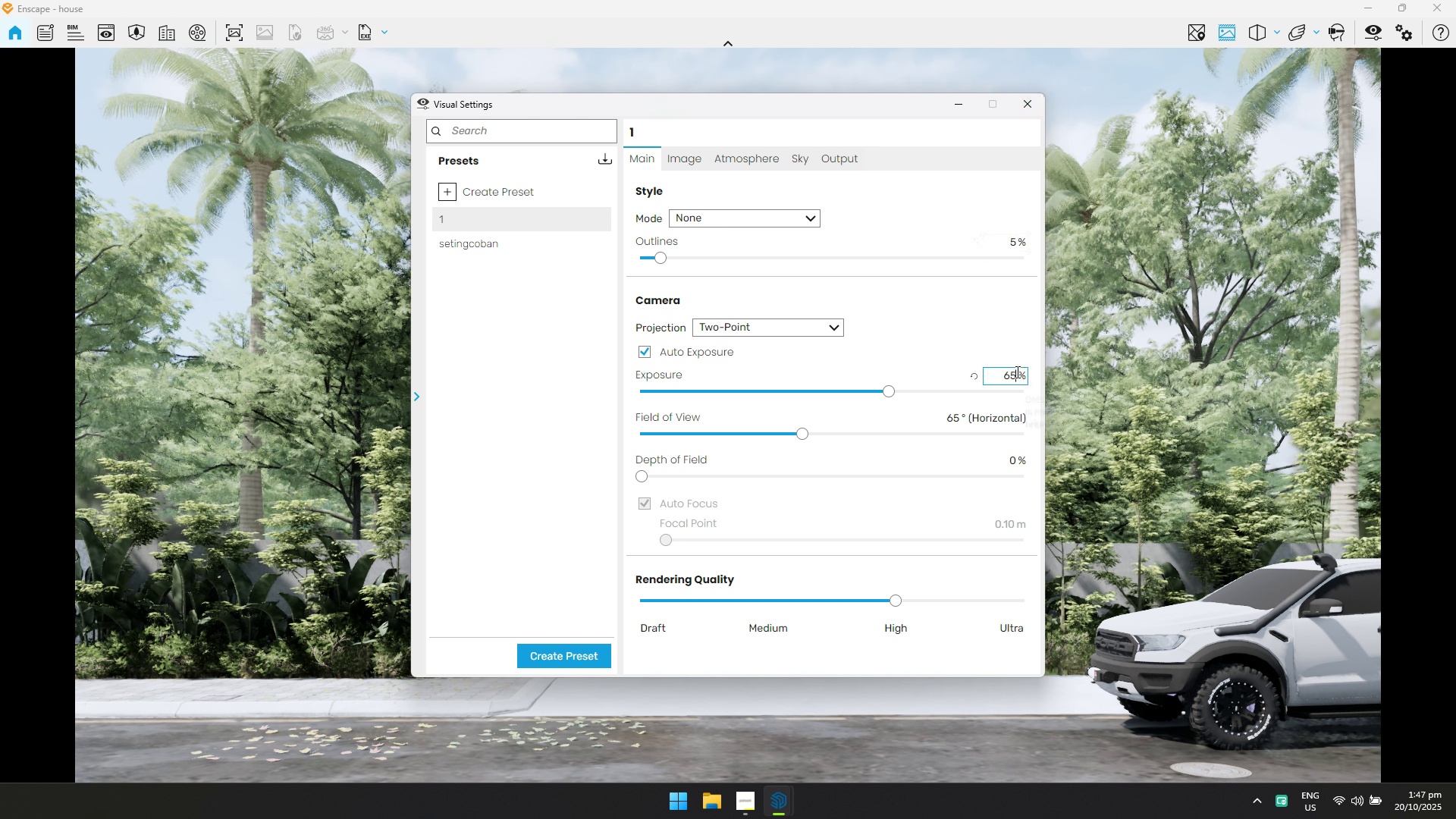 
key(Control+ControlLeft)
 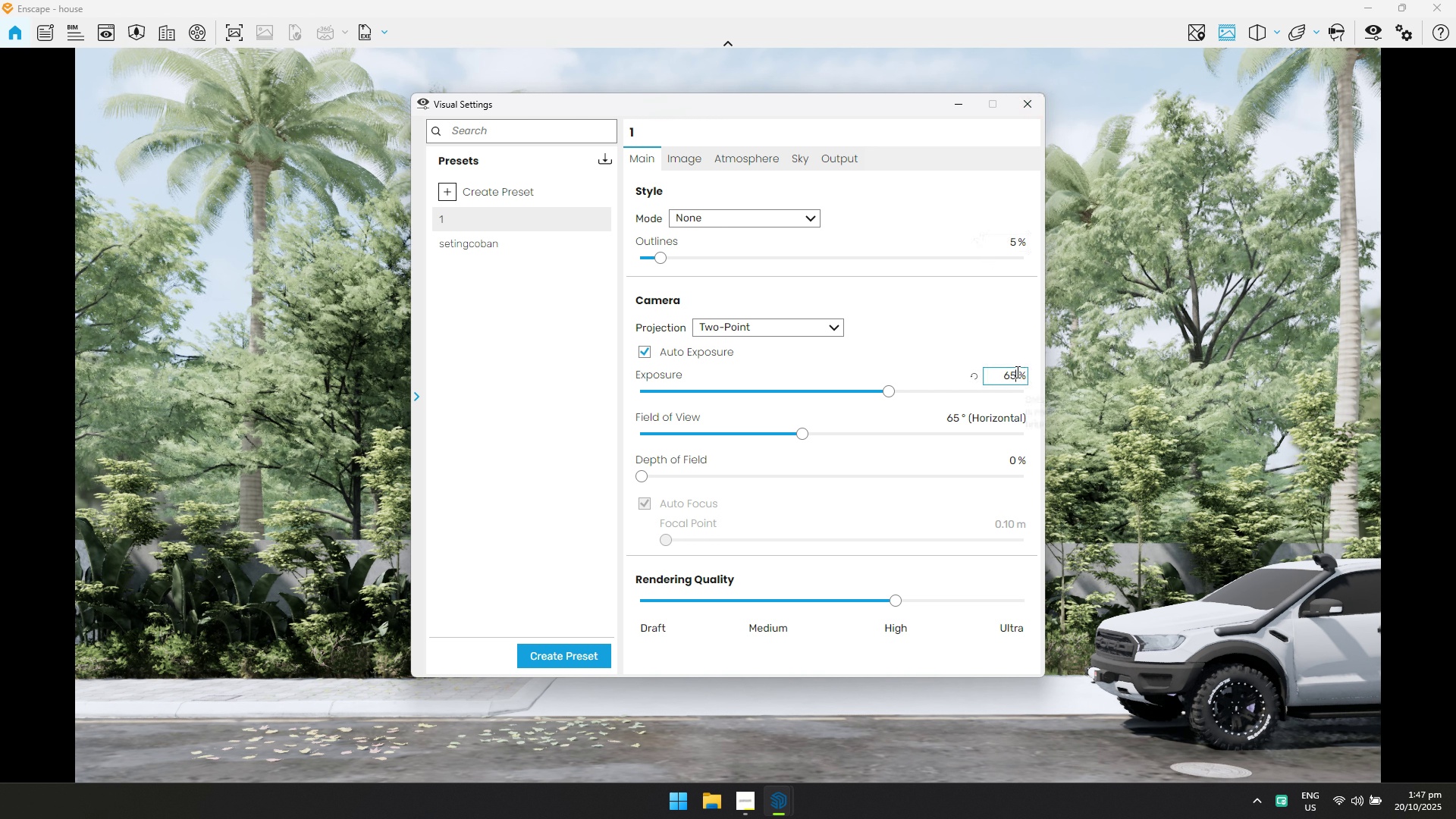 
key(Control+A)
 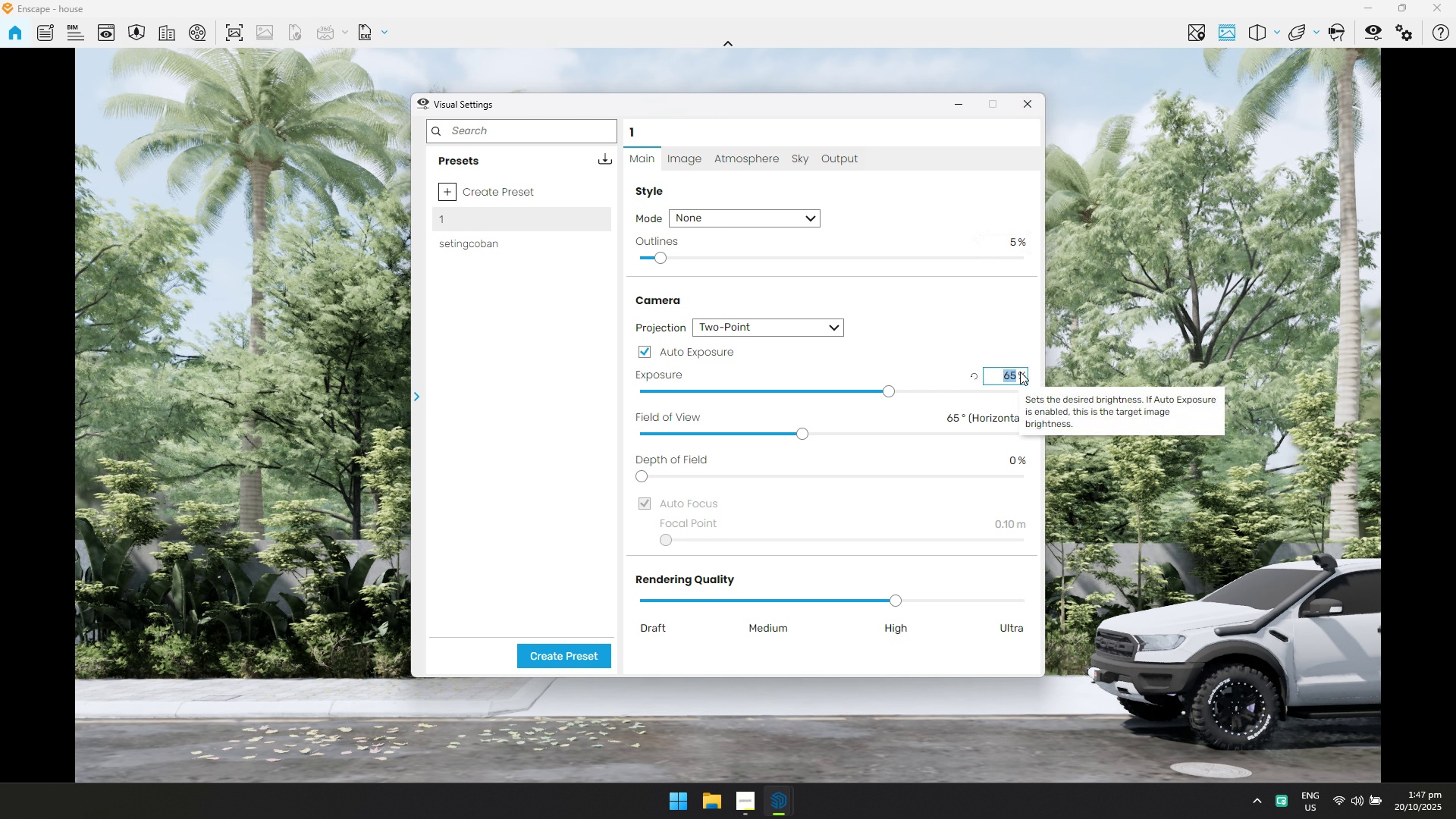 
type(60)
 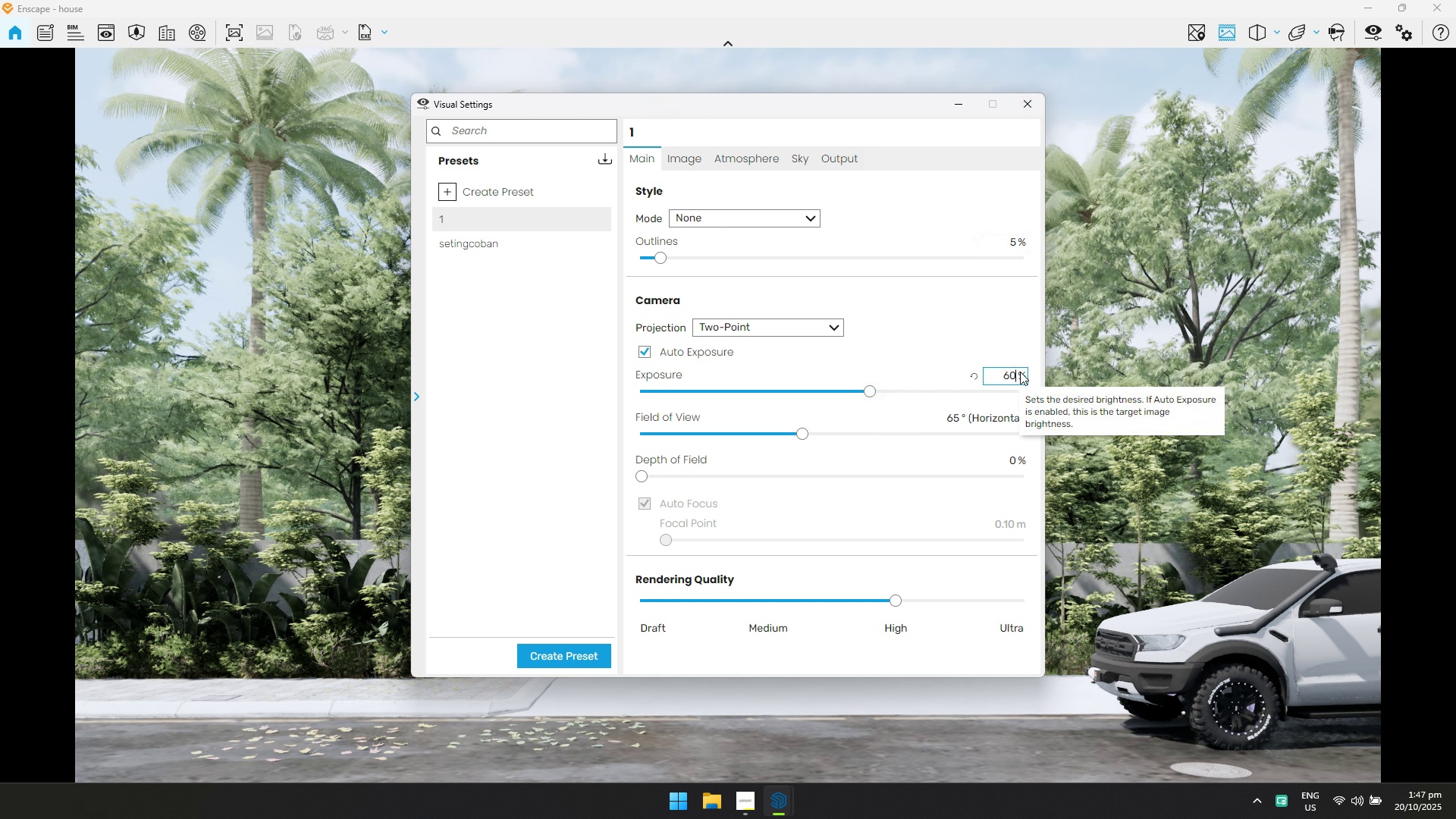 
key(Enter)
 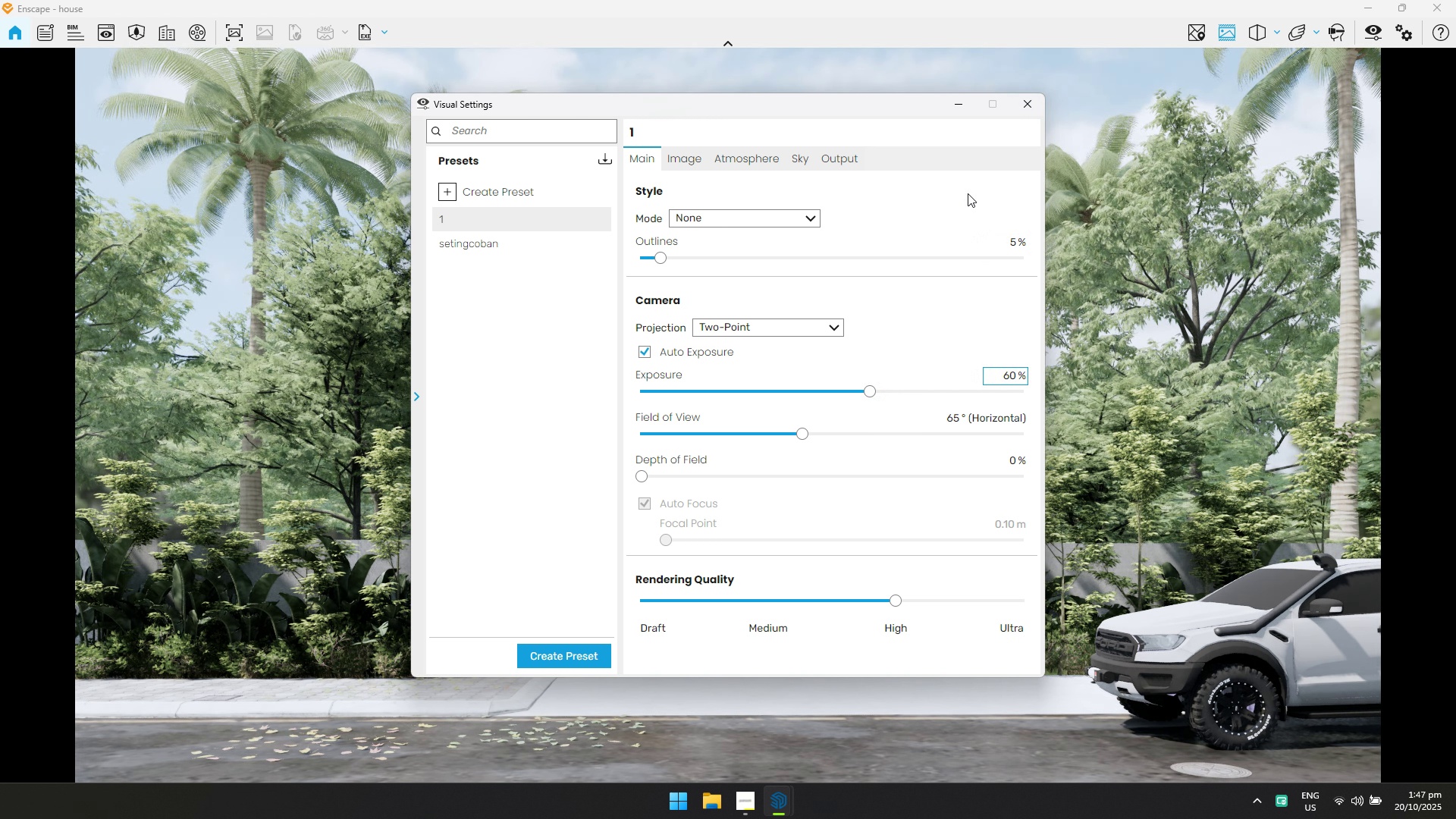 
left_click([1040, 109])
 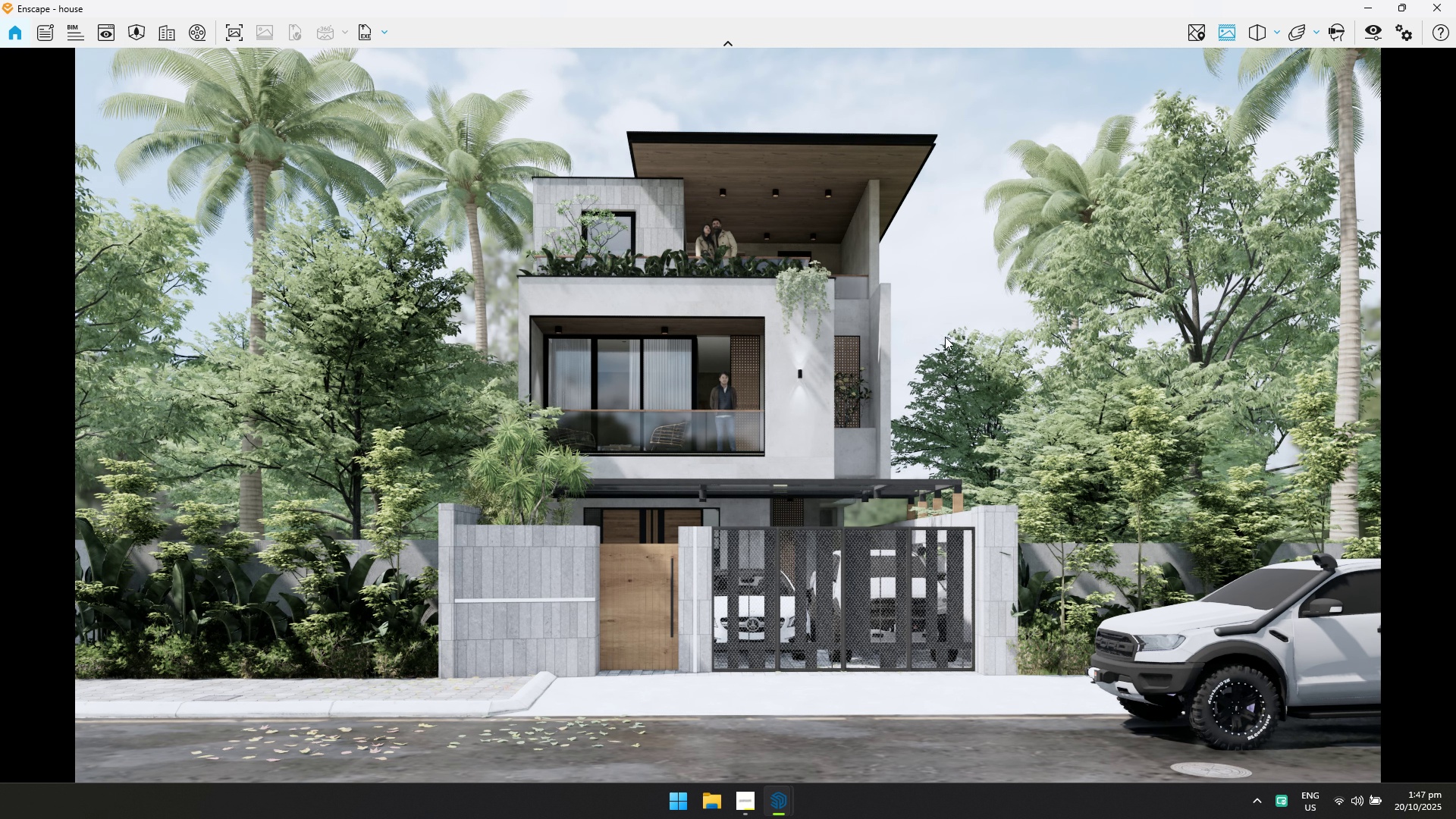 
left_click([948, 334])
 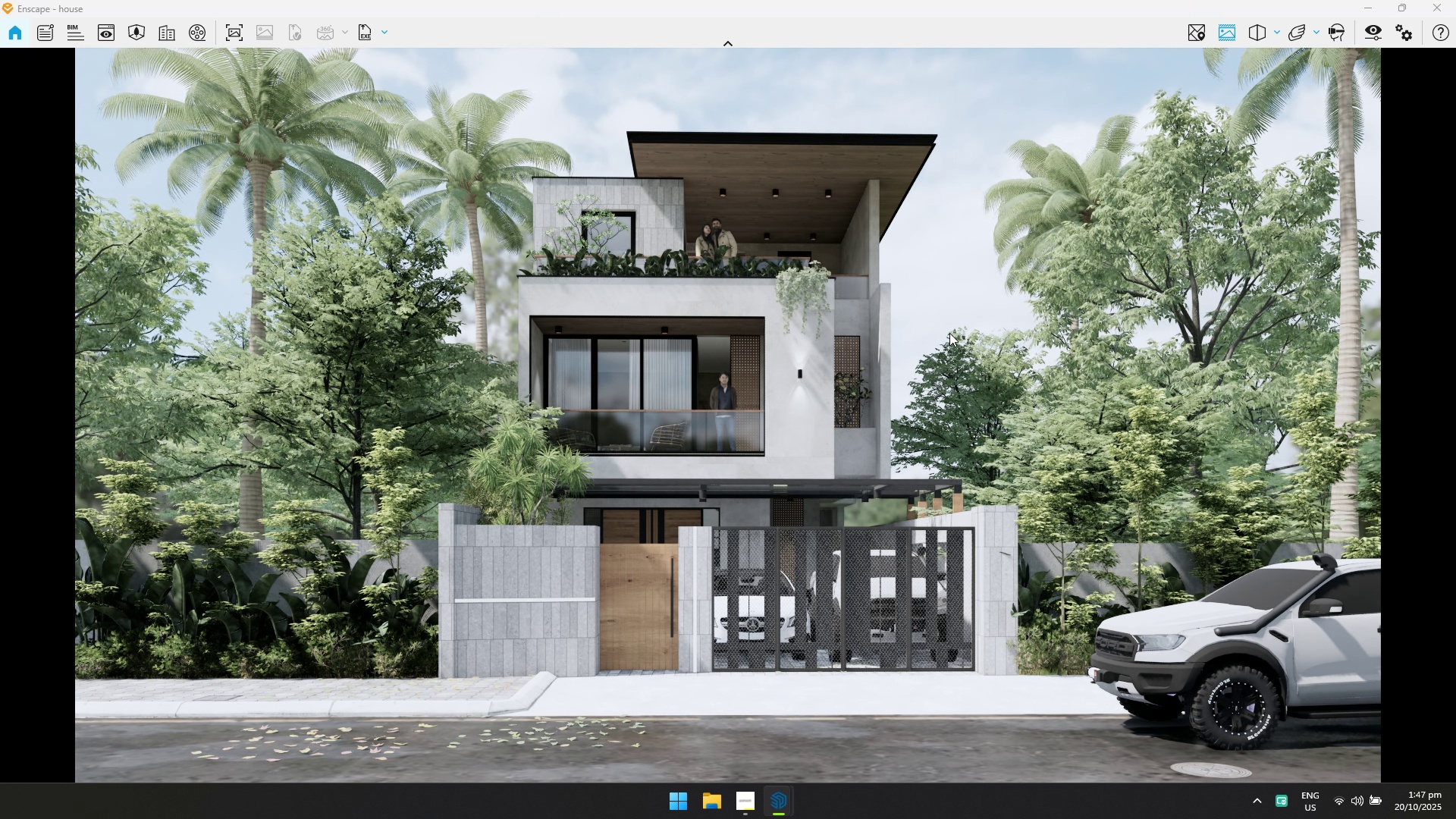 
type(AW)
 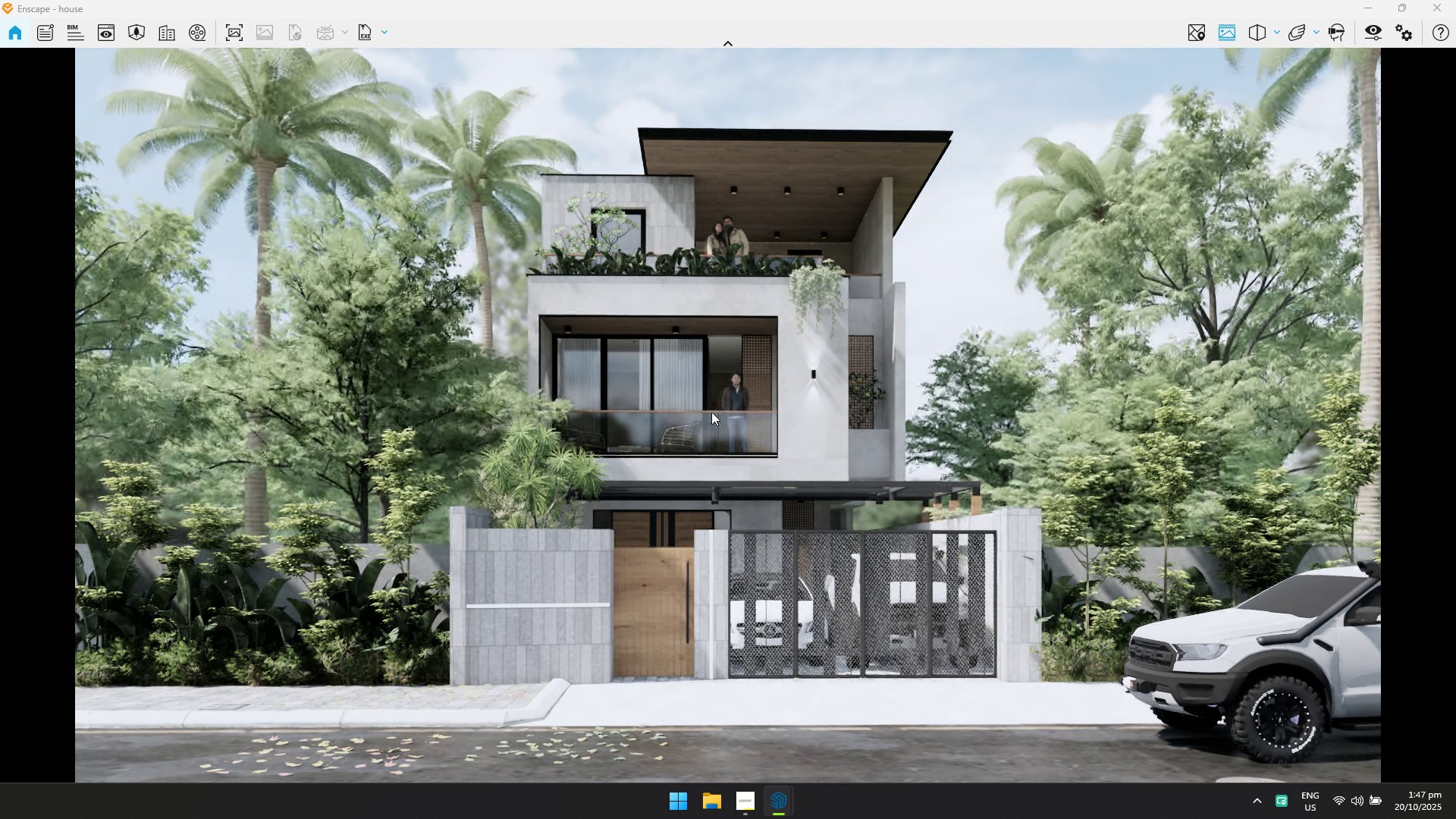 
left_click_drag(start_coordinate=[953, 330], to_coordinate=[725, 417])
 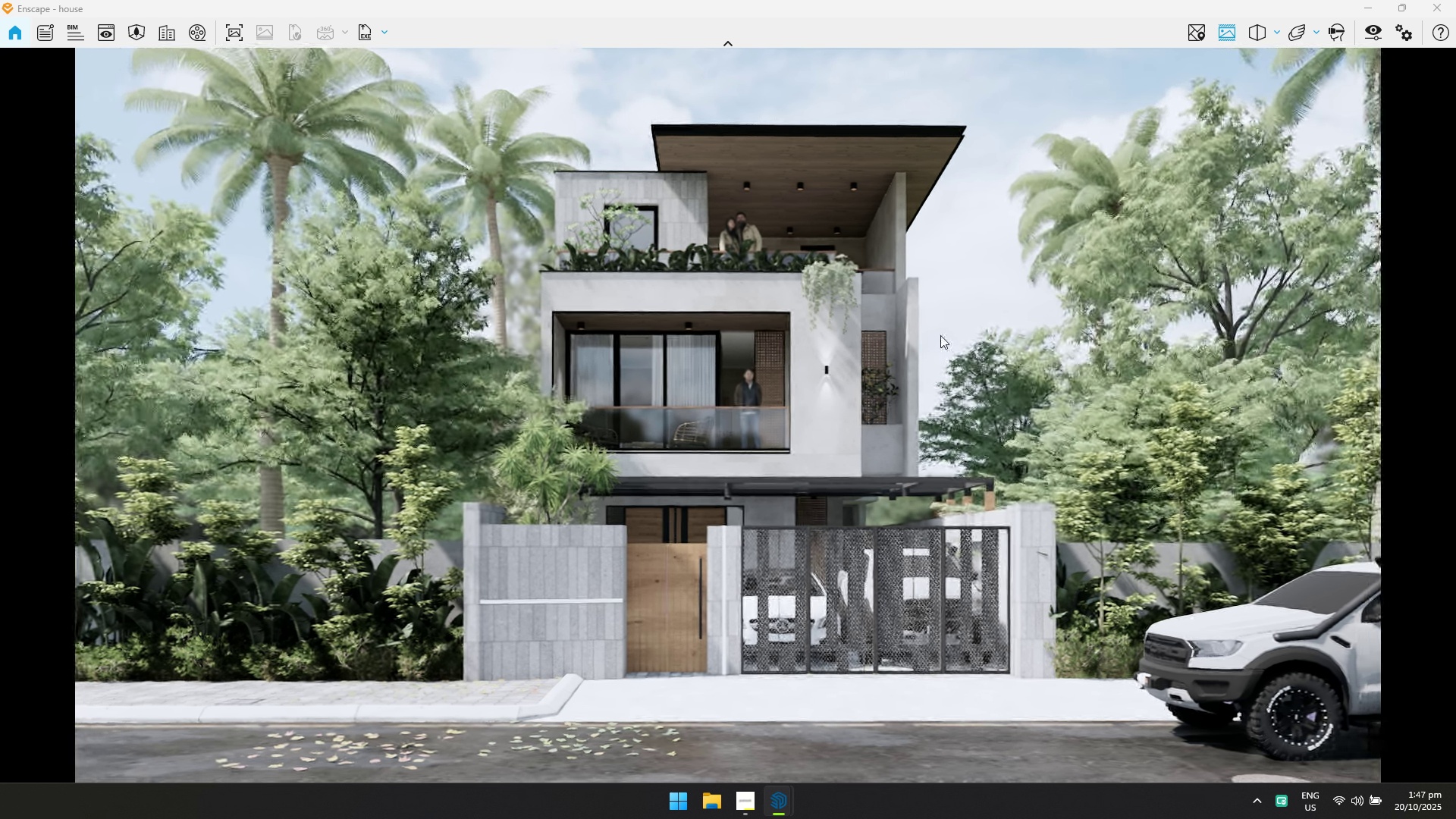 
type(DDD)
 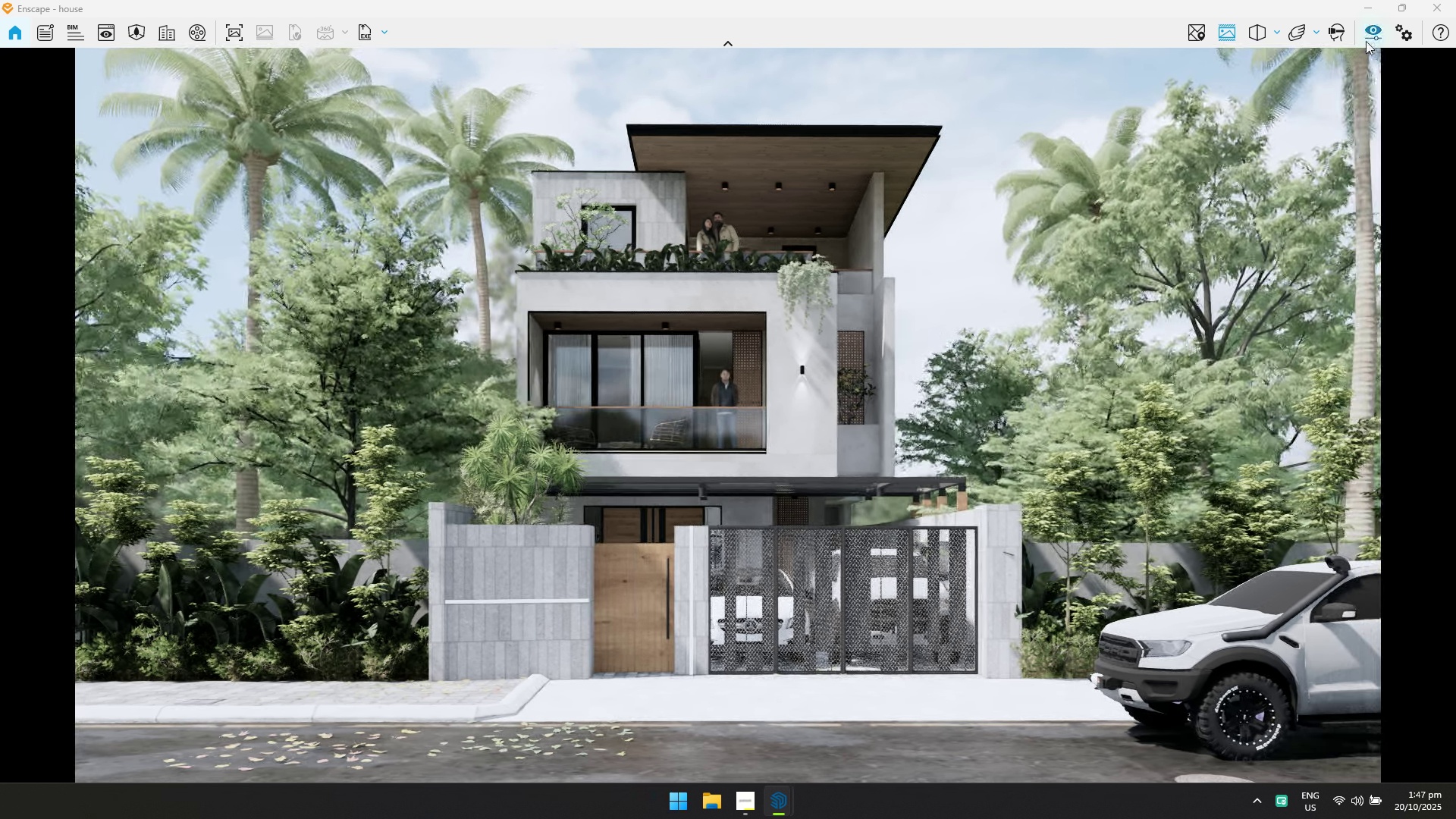 
left_click([1366, 40])
 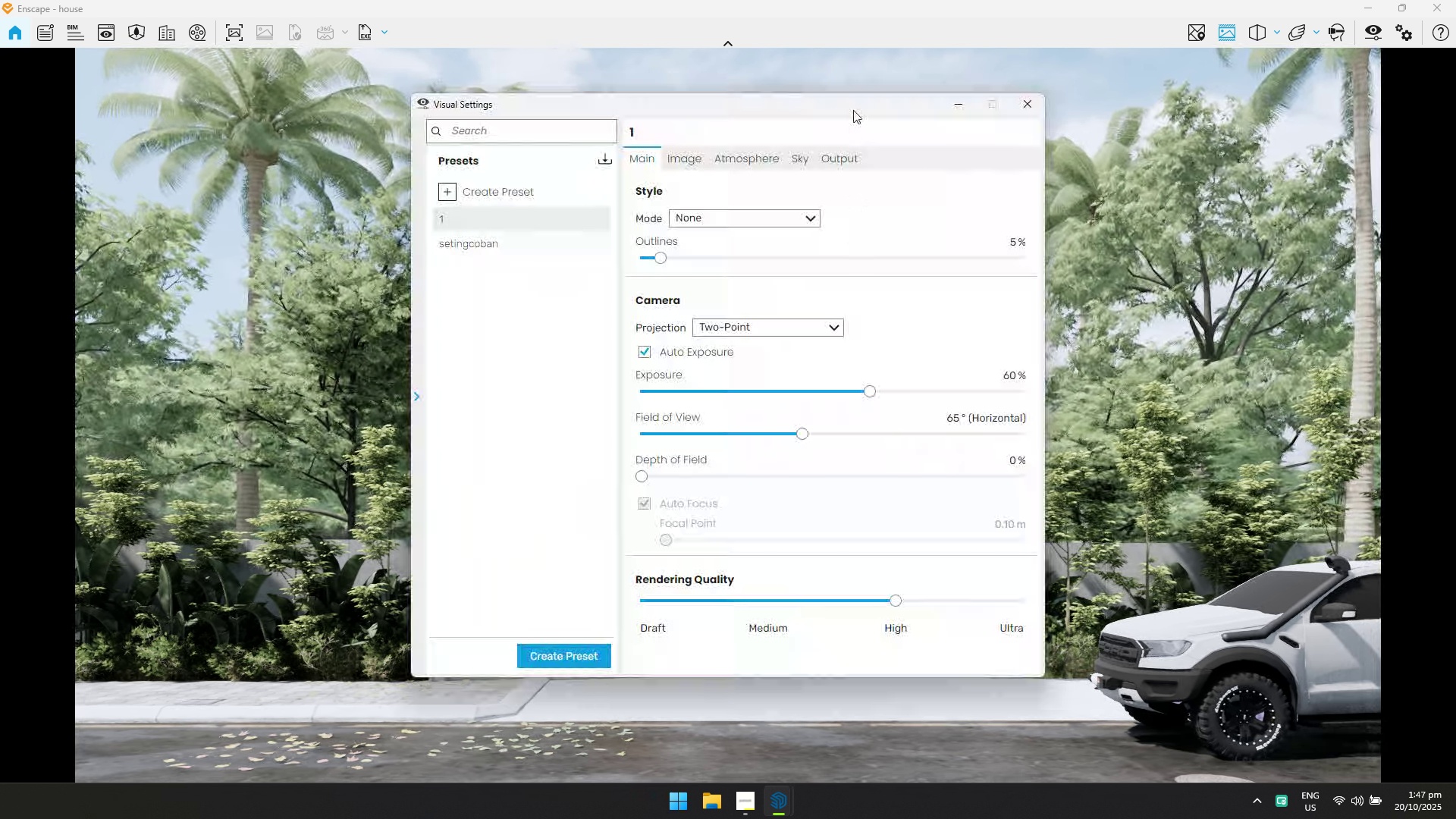 
left_click_drag(start_coordinate=[855, 105], to_coordinate=[833, 466])
 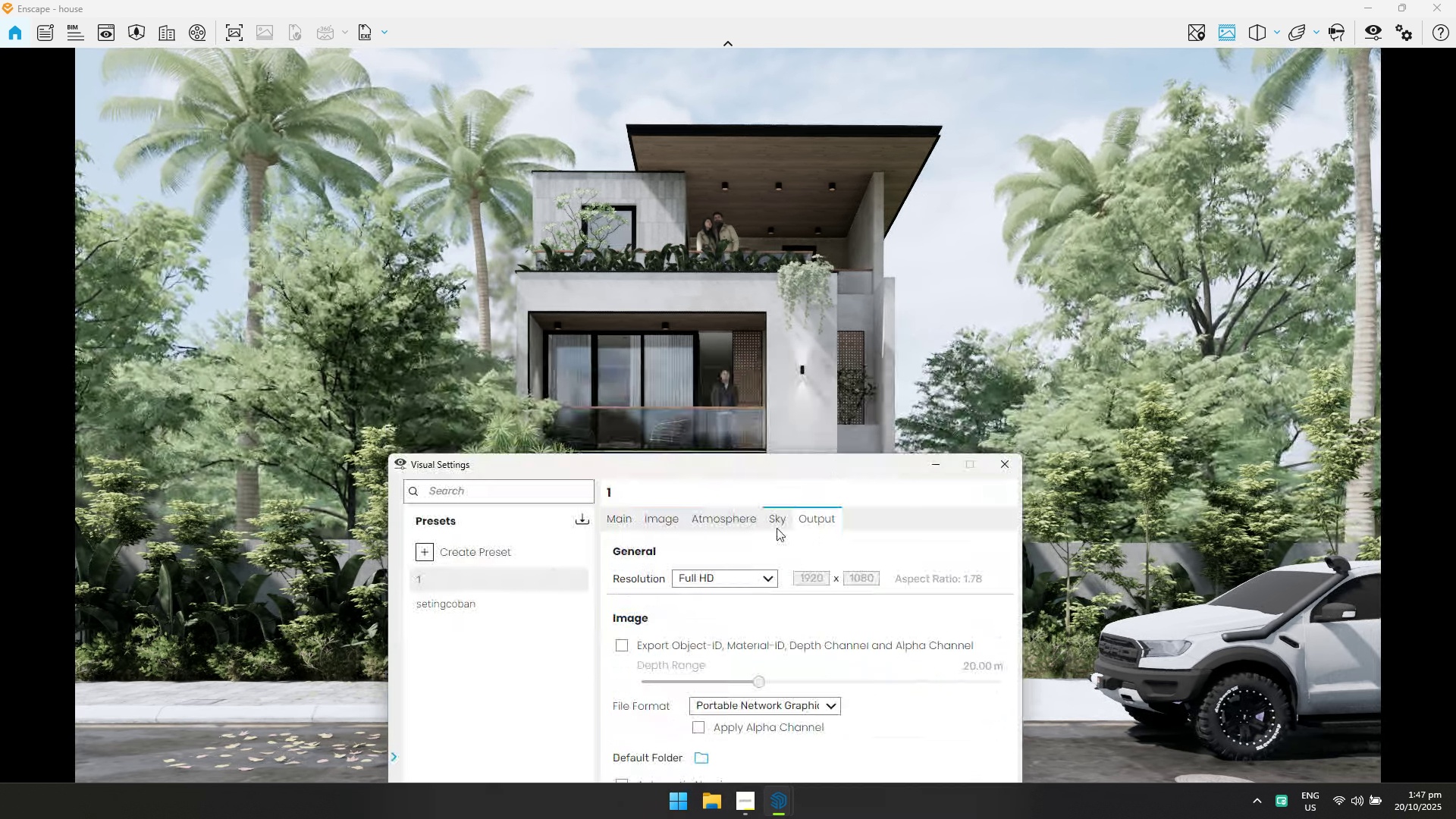 
double_click([775, 524])
 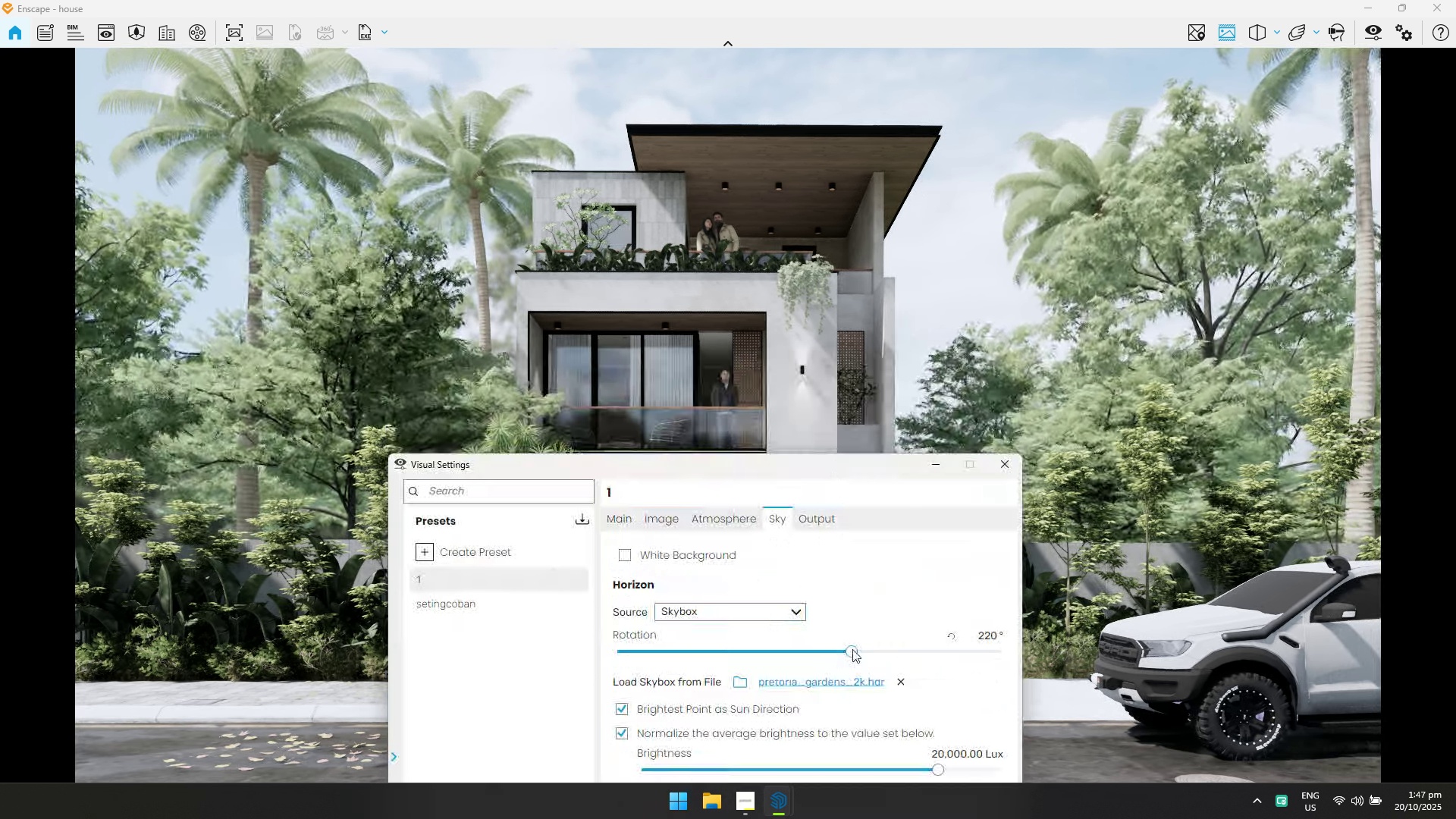 
left_click_drag(start_coordinate=[853, 649], to_coordinate=[912, 649])
 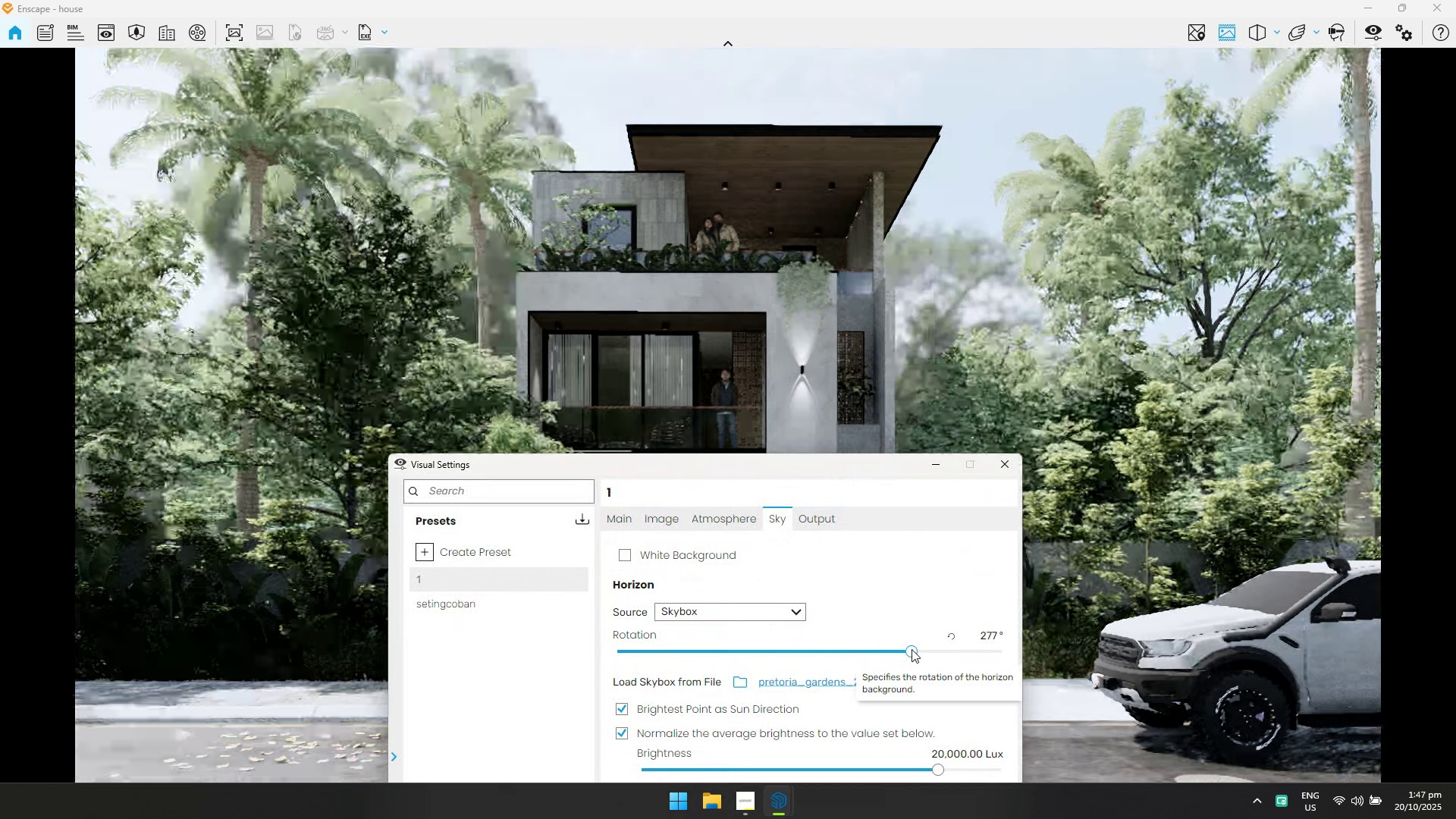 
left_click_drag(start_coordinate=[912, 649], to_coordinate=[760, 646])
 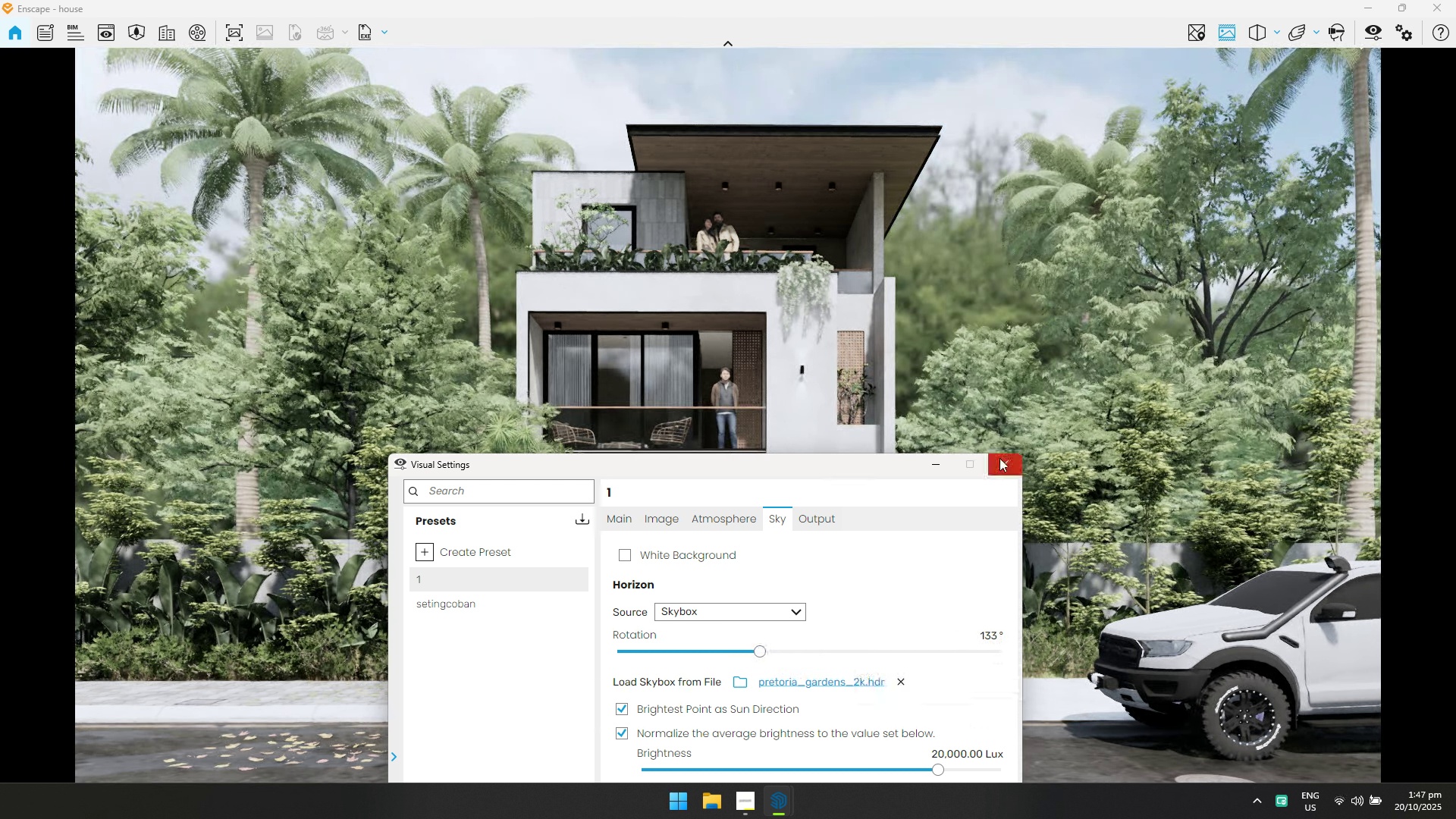 
left_click([999, 458])
 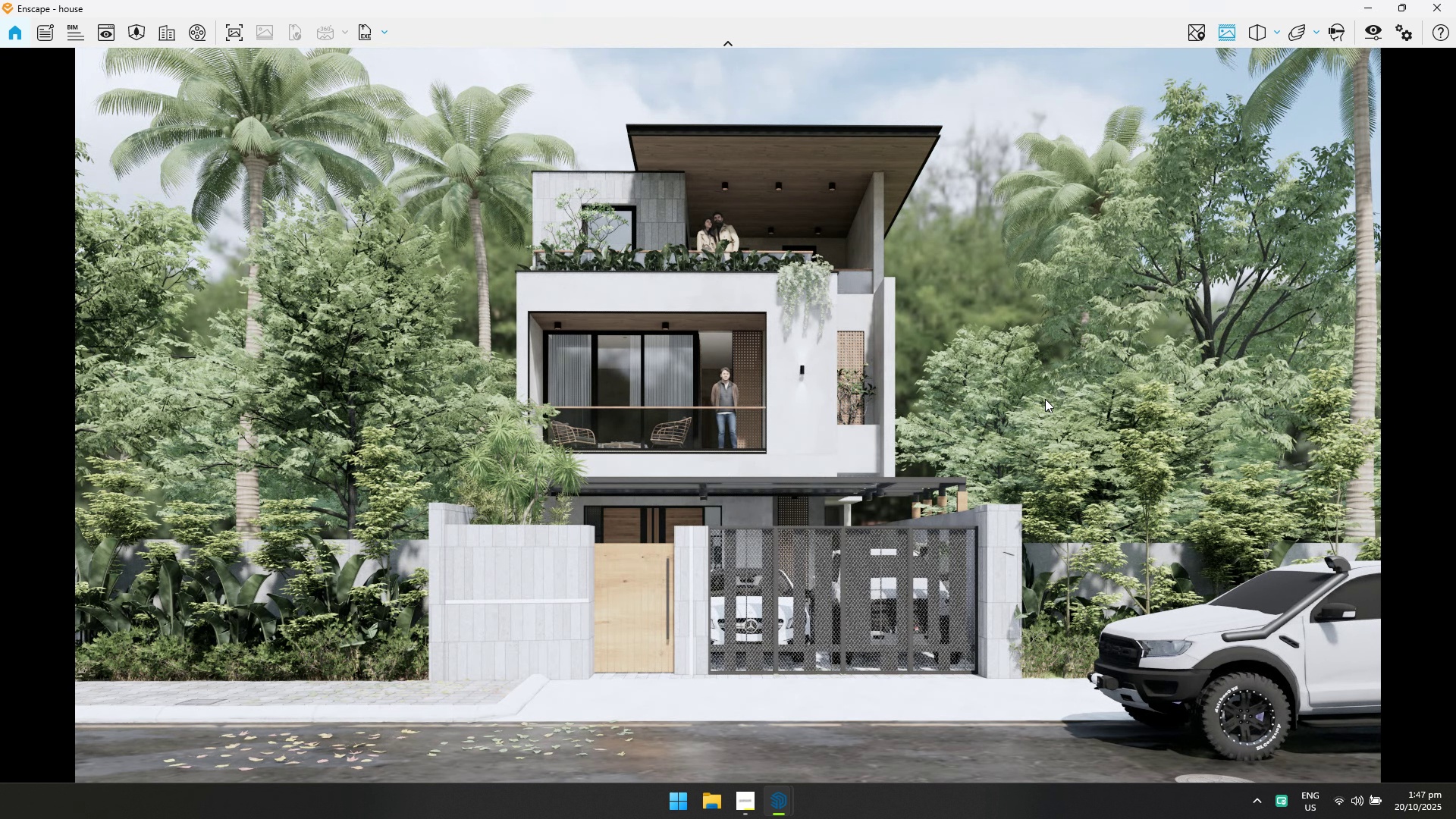 
wait(10.71)
 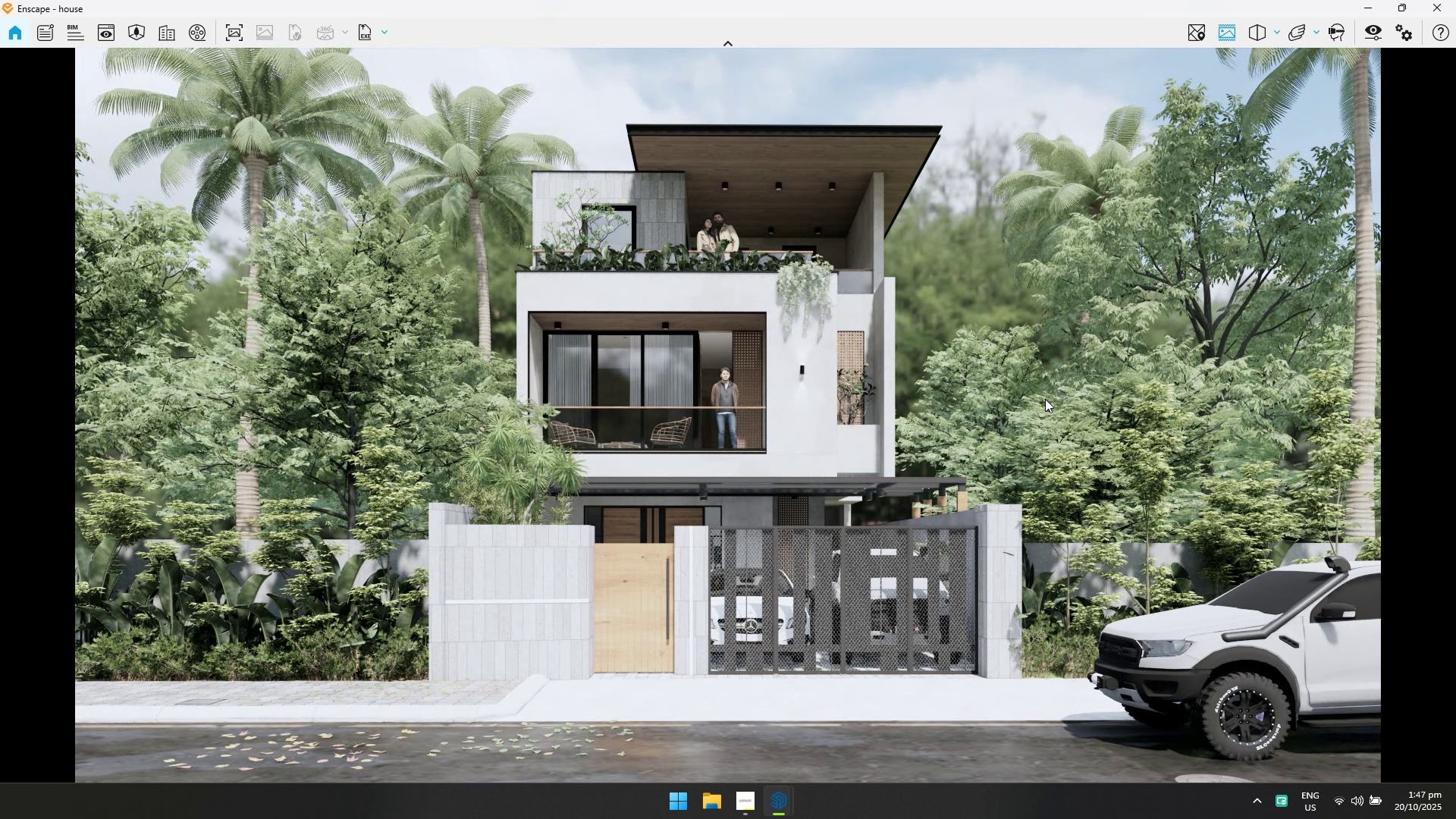 
left_click([930, 559])
 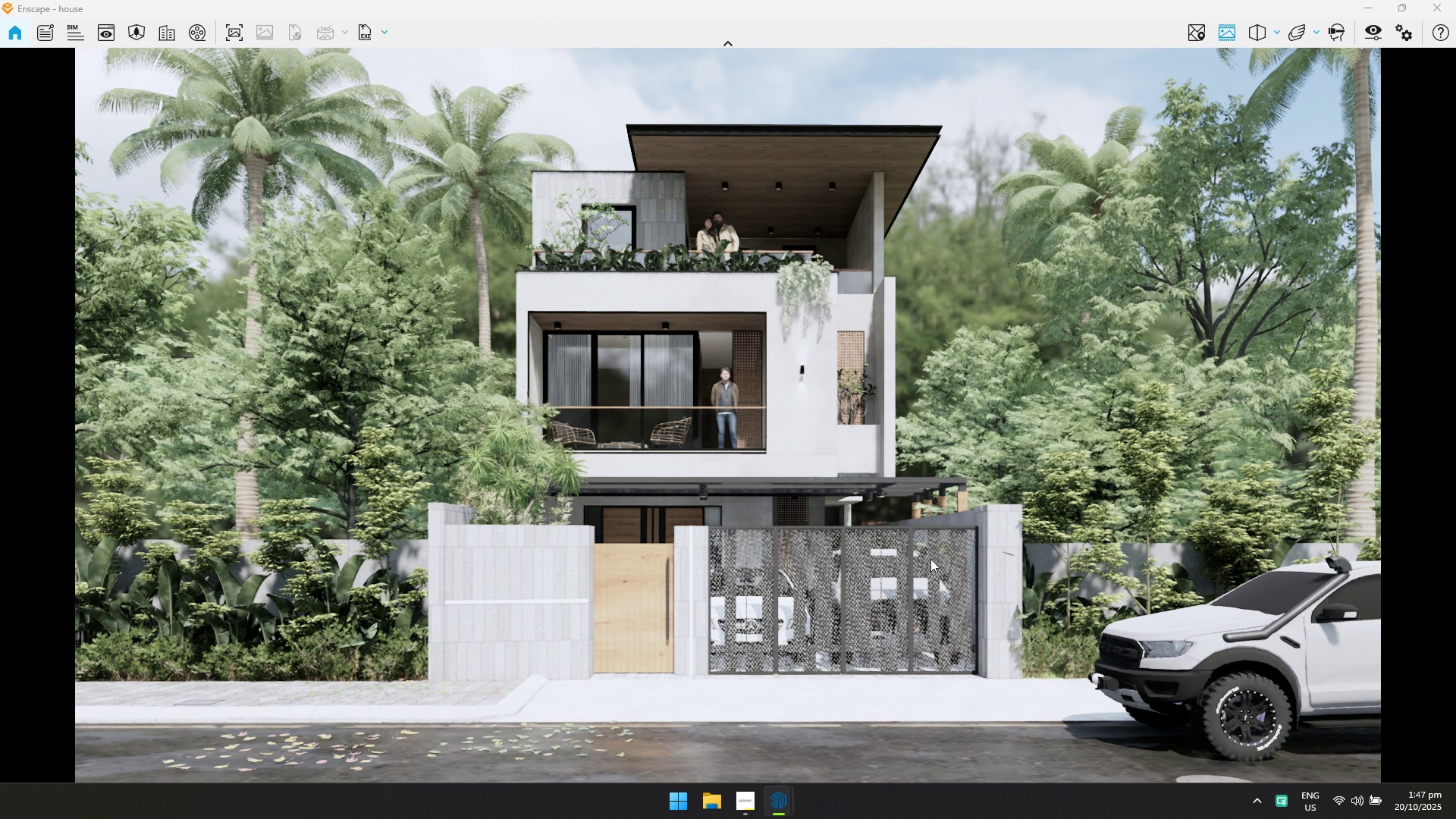 
type(WWASSDSWS)
 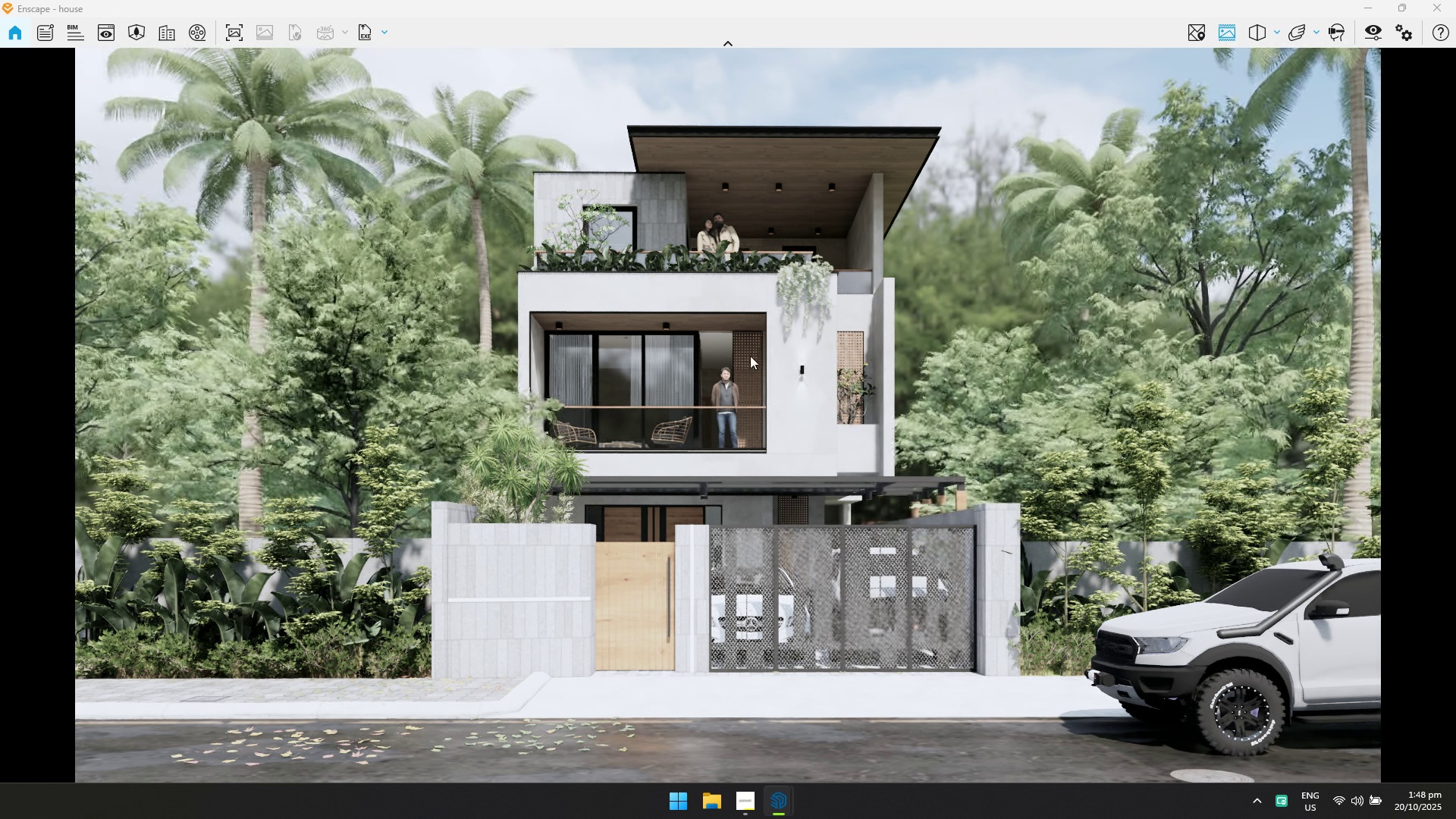 
wait(6.37)
 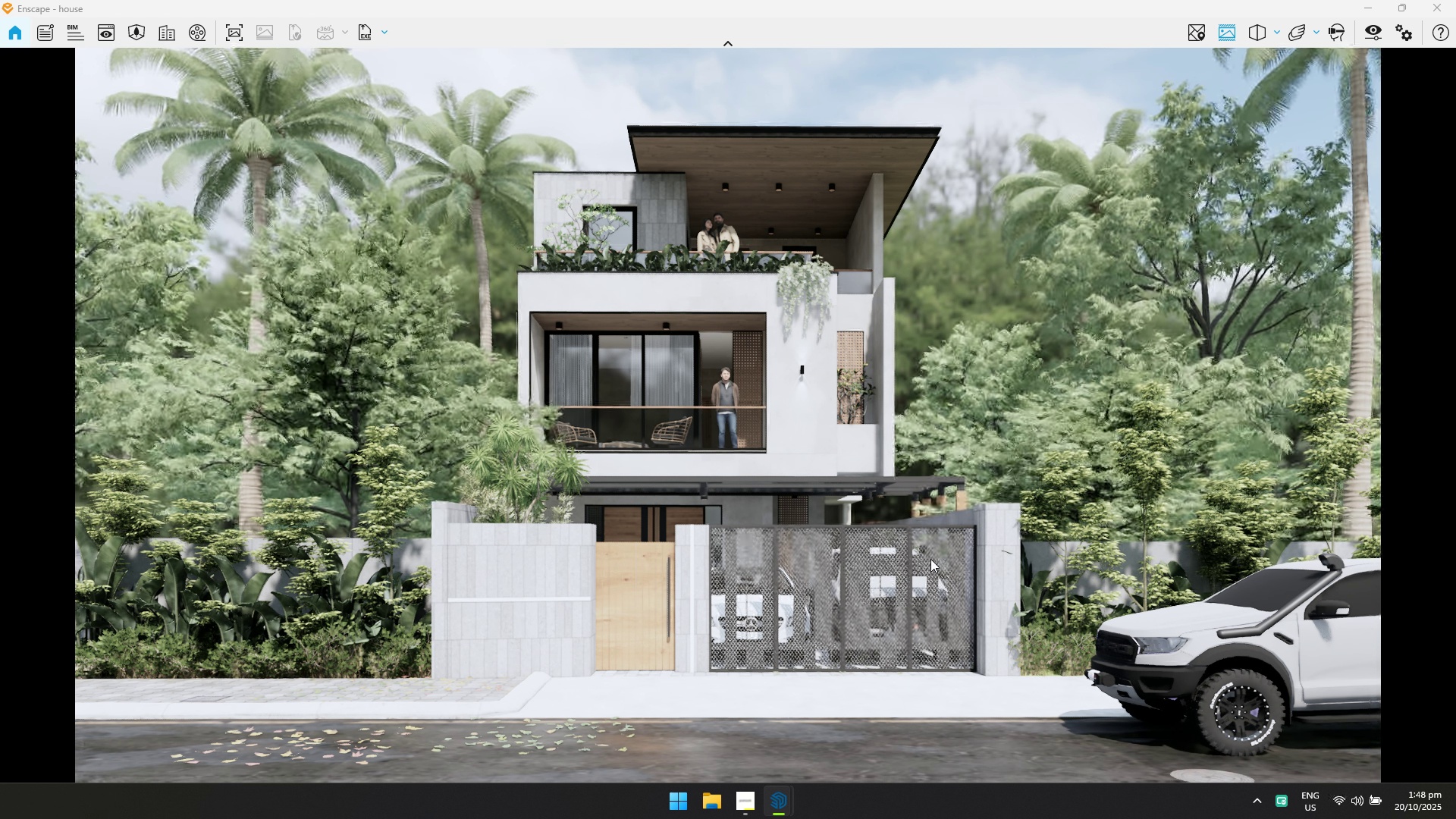 
left_click([130, 36])
 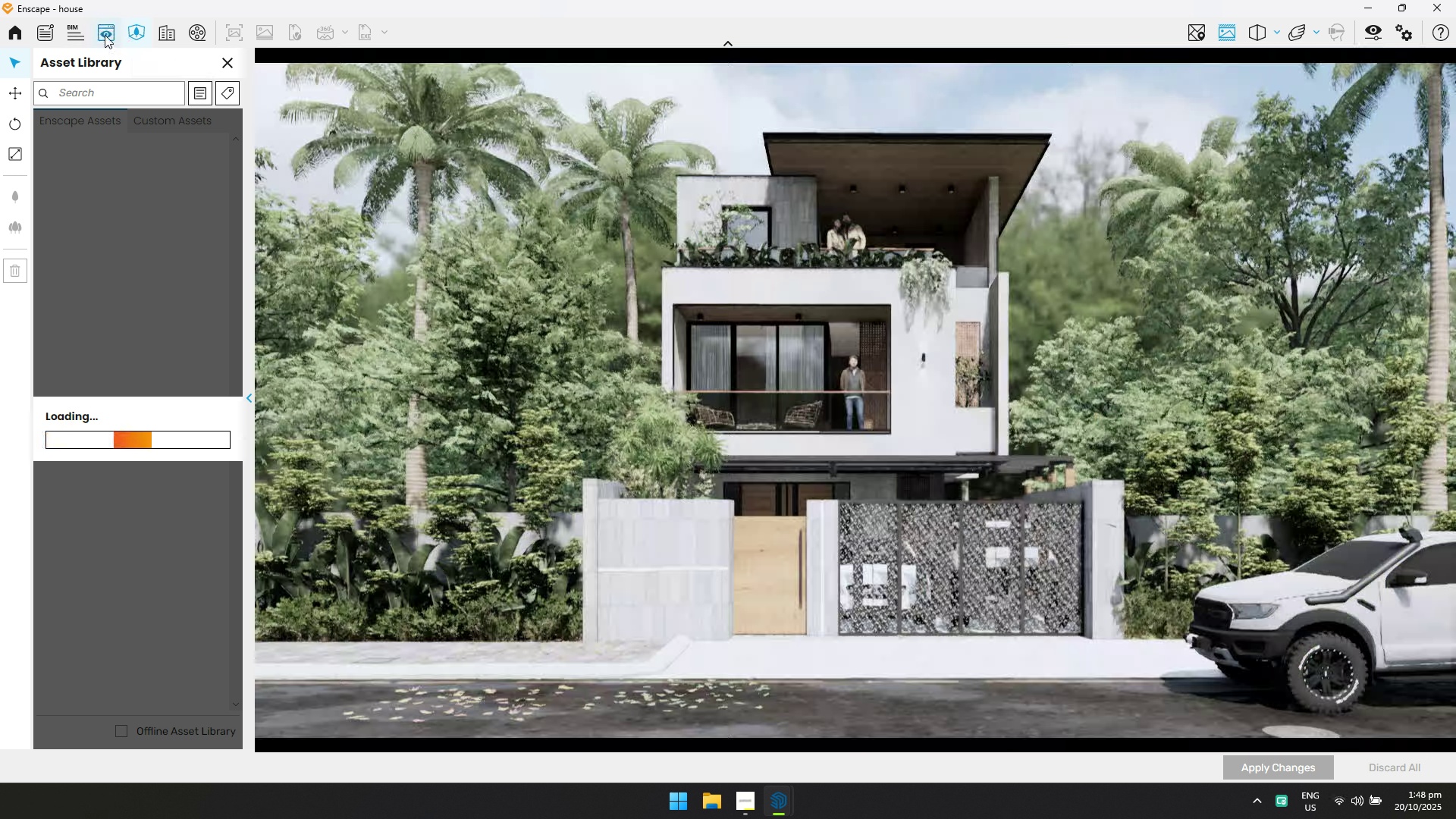 
left_click([105, 35])